 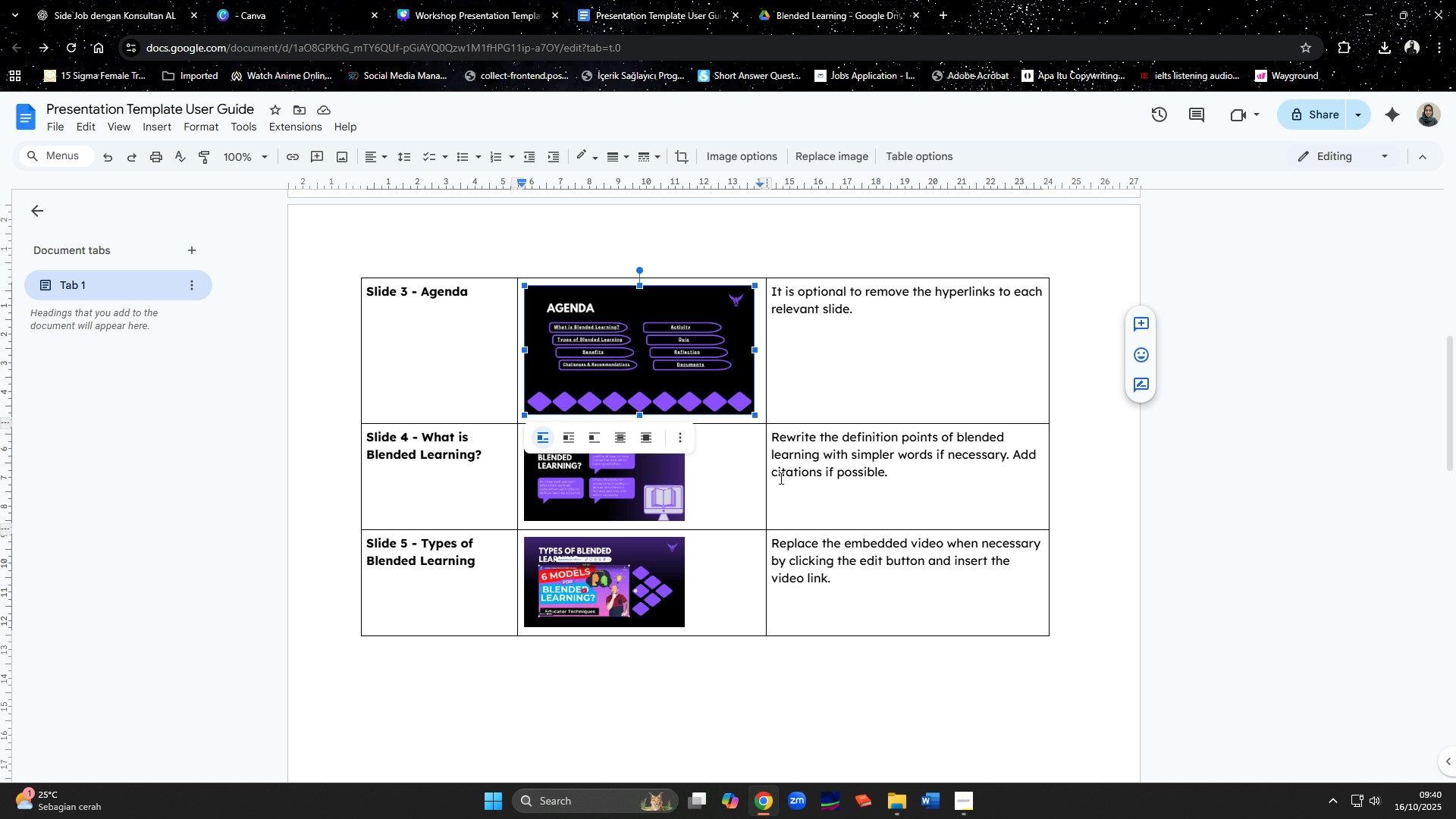 
left_click([669, 487])
 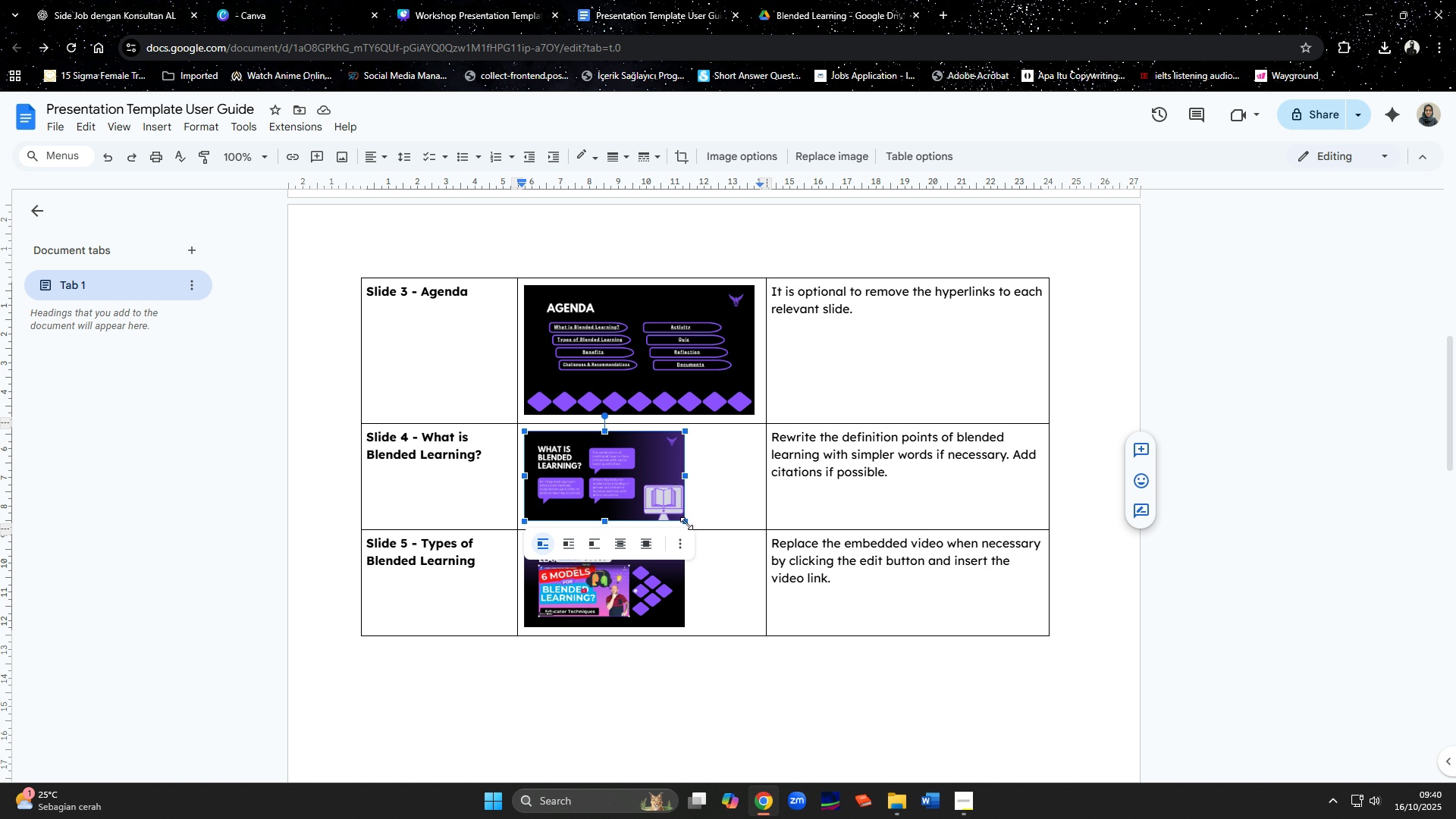 
left_click_drag(start_coordinate=[686, 523], to_coordinate=[744, 563])
 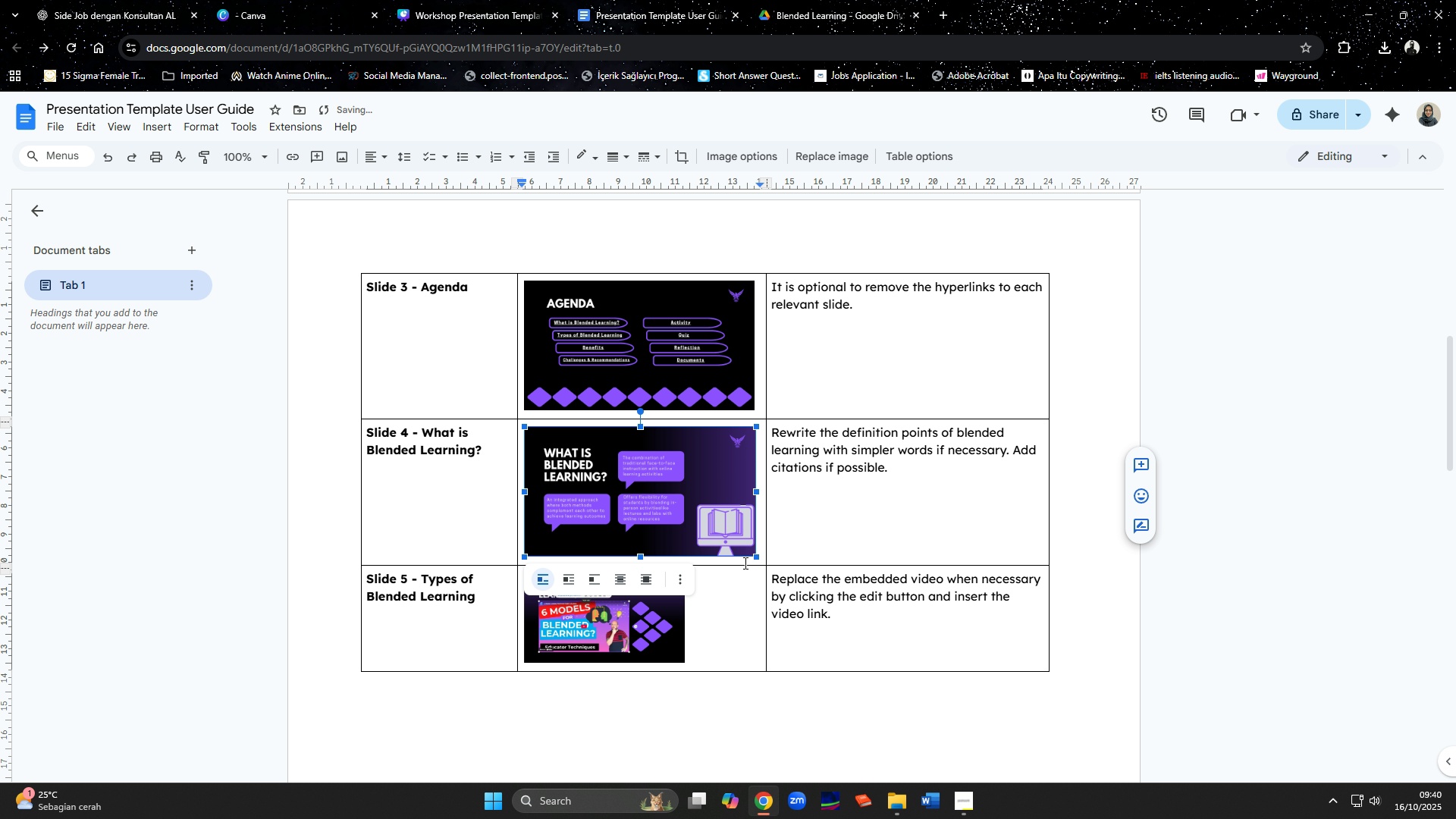 
scroll: coordinate [744, 563], scroll_direction: down, amount: 2.0
 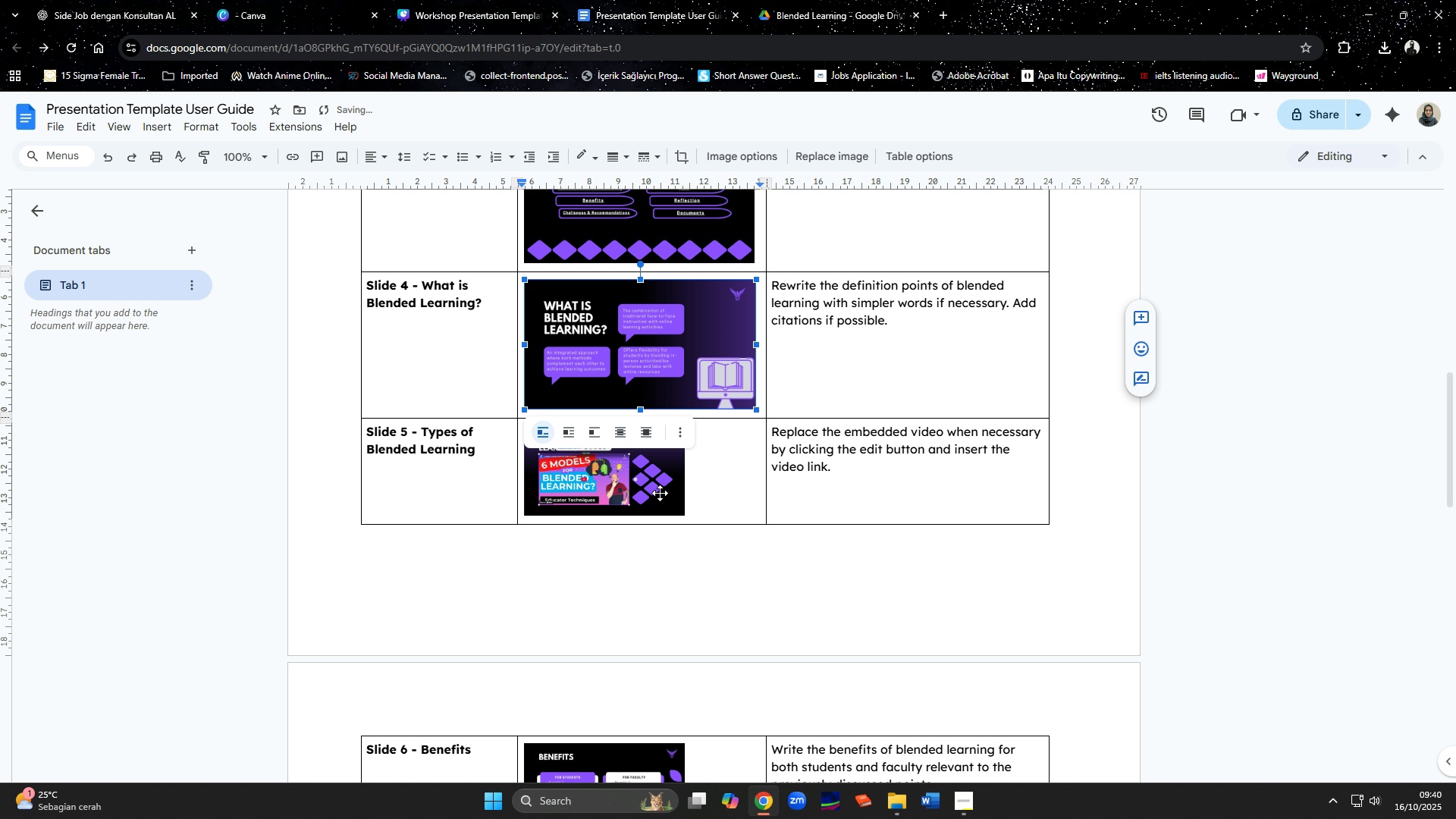 
left_click([659, 492])
 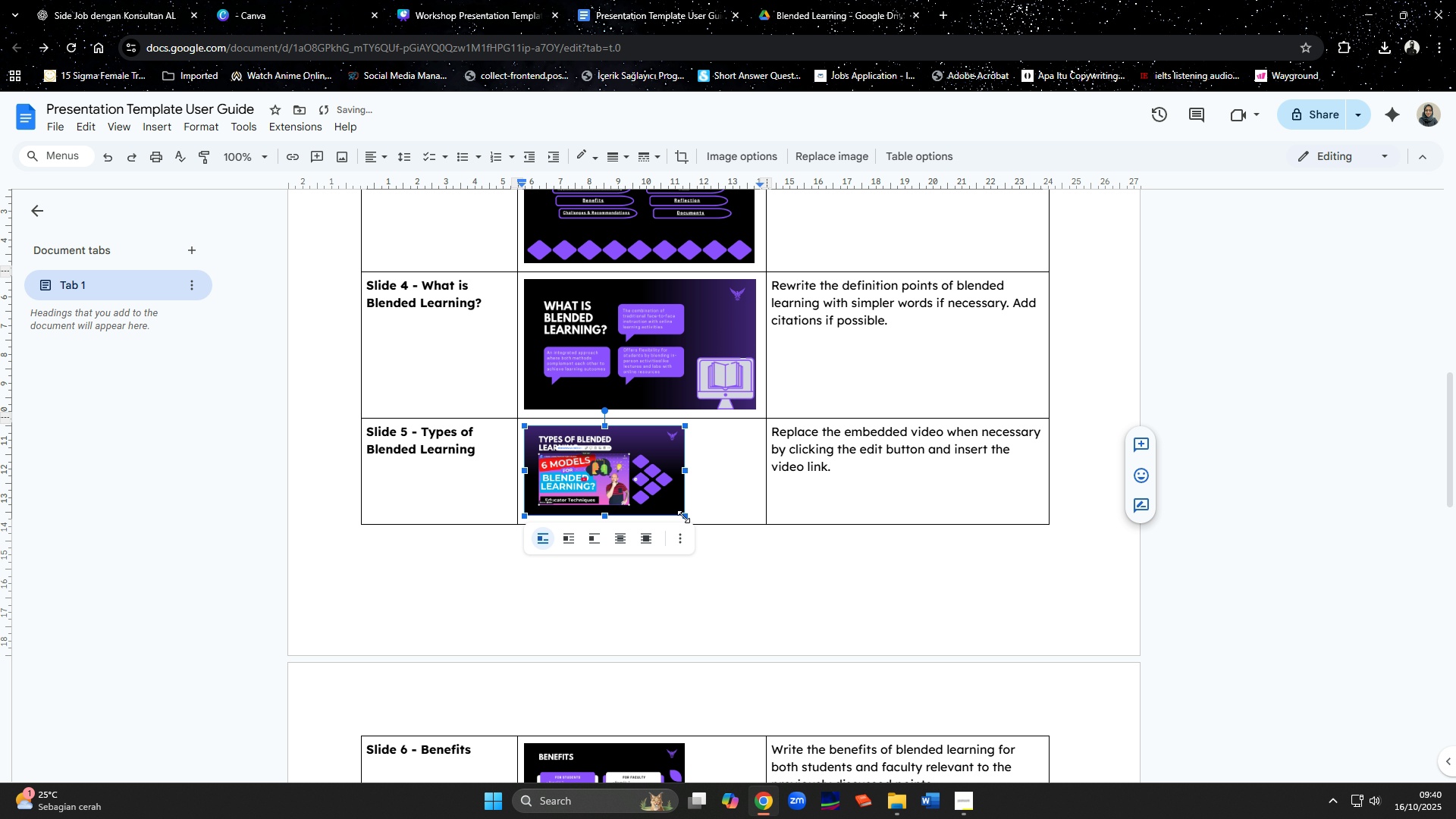 
left_click_drag(start_coordinate=[684, 517], to_coordinate=[734, 557])
 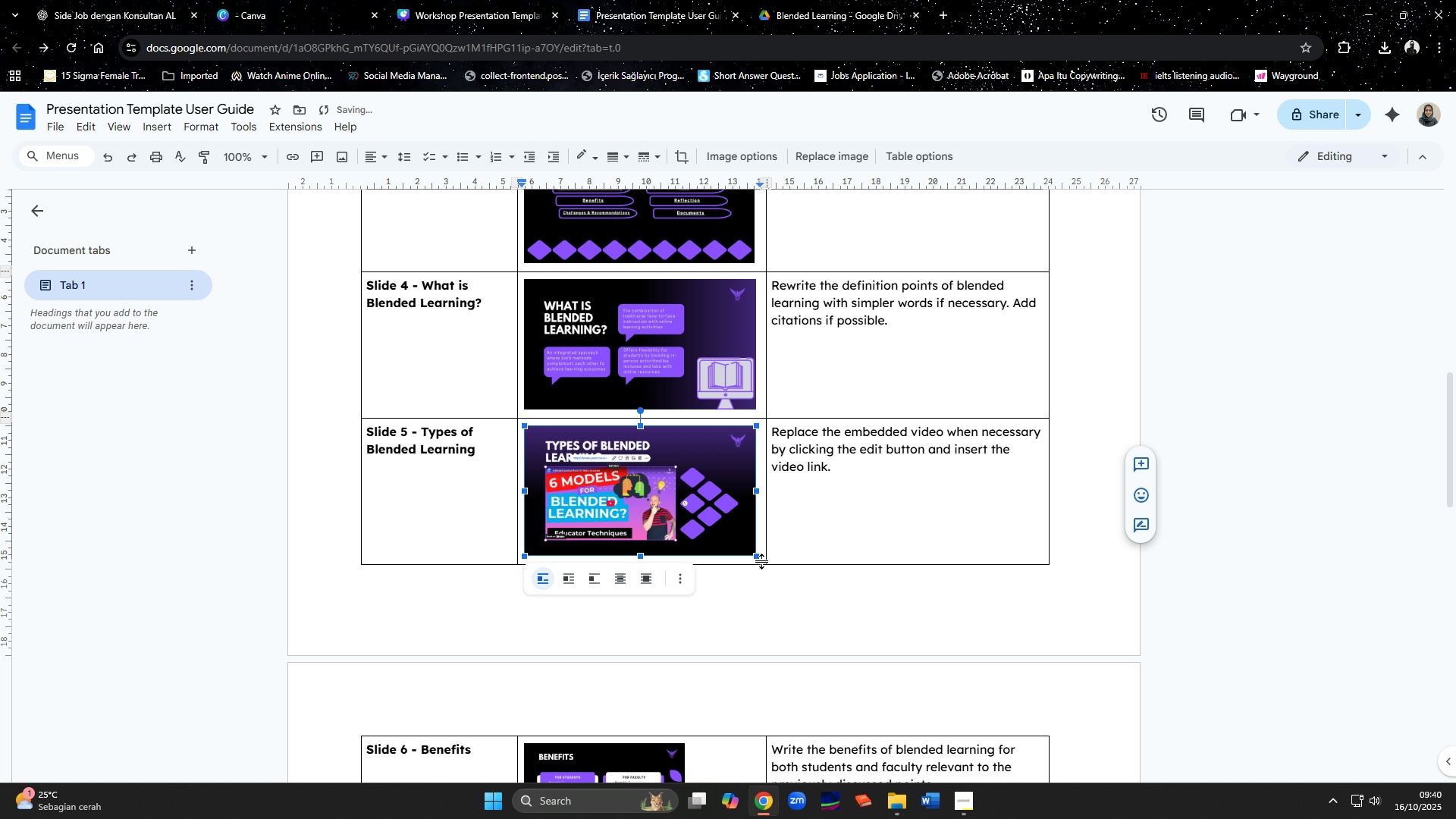 
scroll: coordinate [762, 560], scroll_direction: down, amount: 5.0
 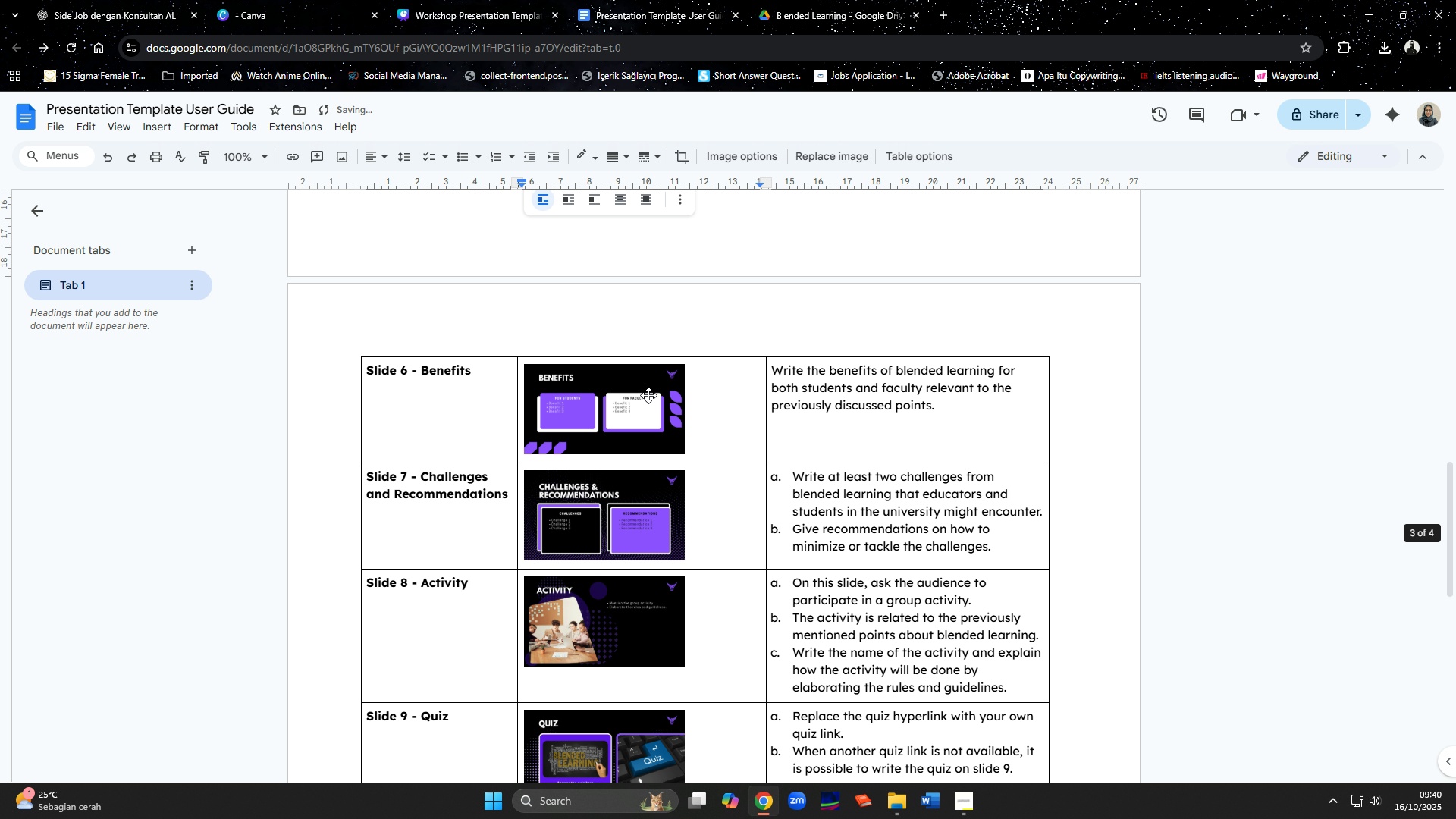 
left_click([648, 394])
 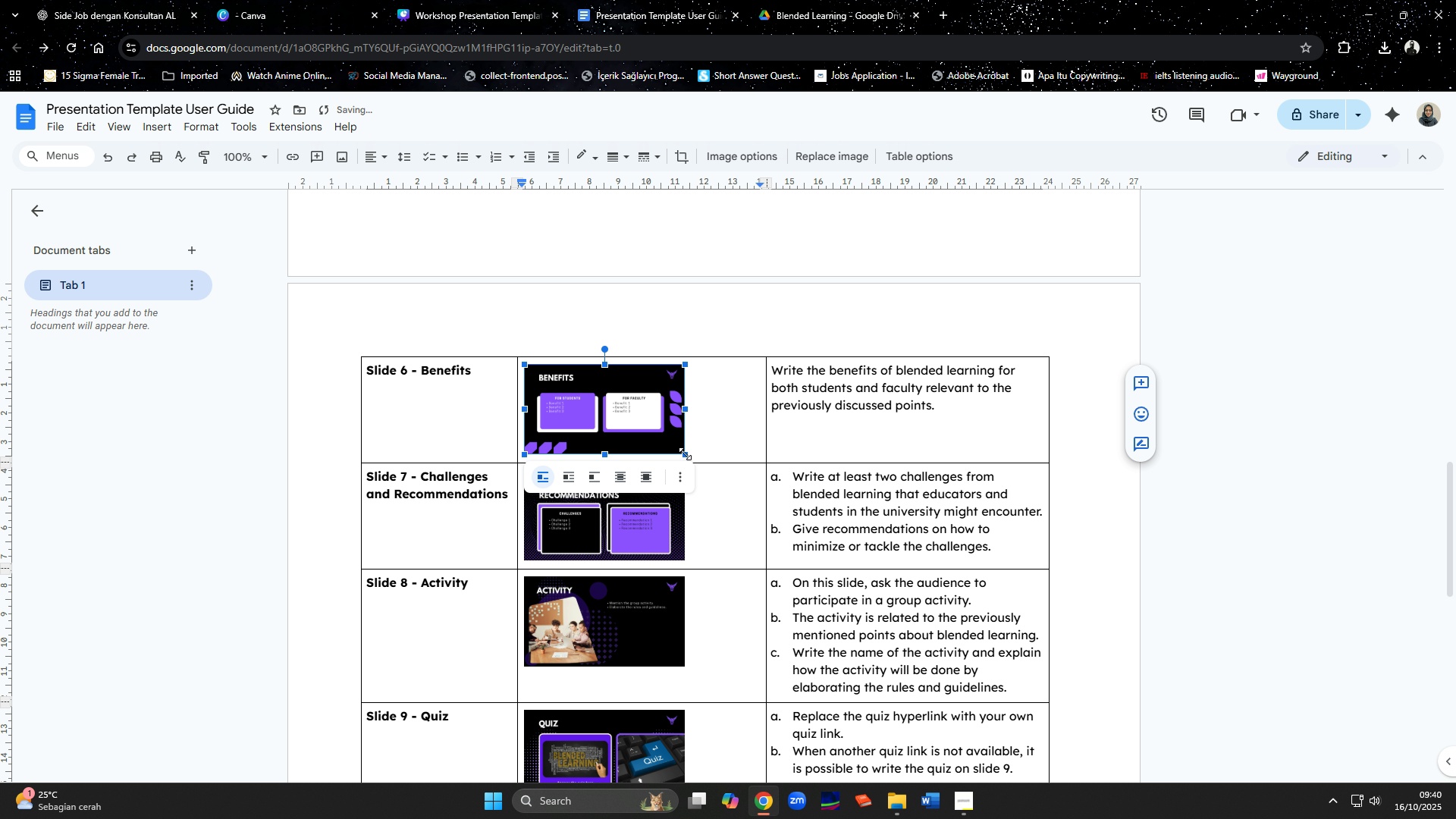 
left_click_drag(start_coordinate=[685, 453], to_coordinate=[726, 492])
 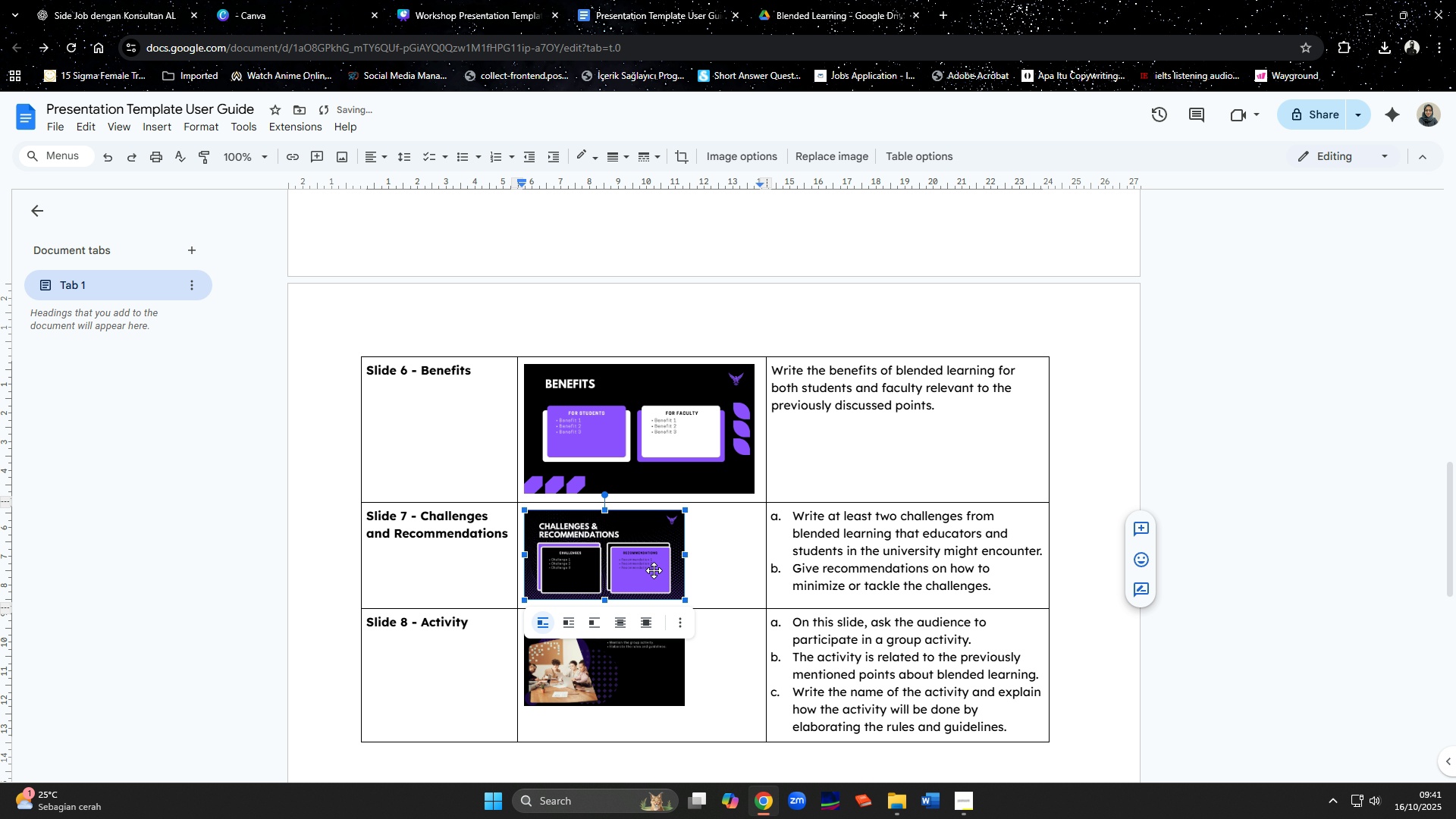 
left_click([654, 570])
 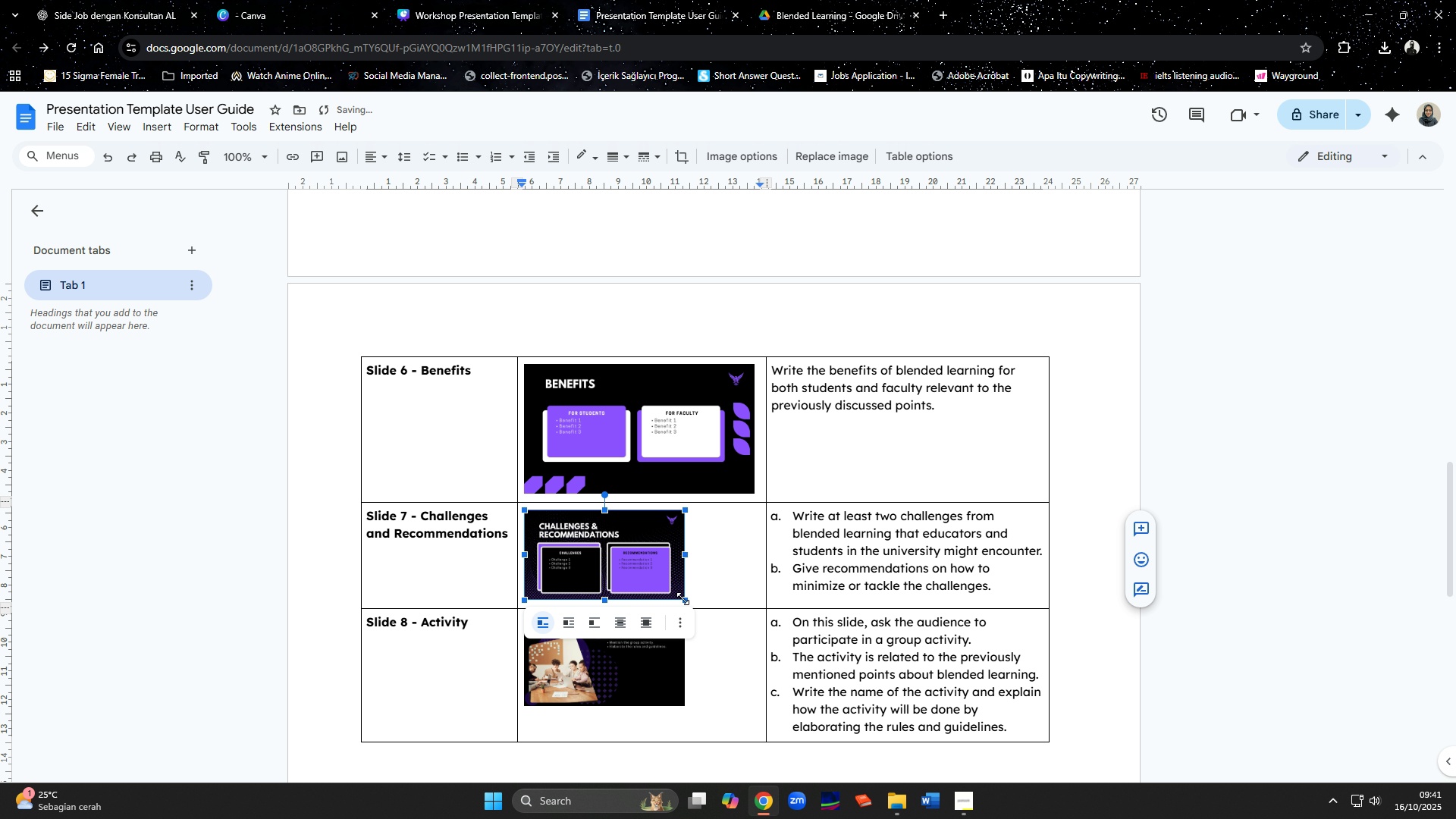 
left_click_drag(start_coordinate=[683, 600], to_coordinate=[726, 639])
 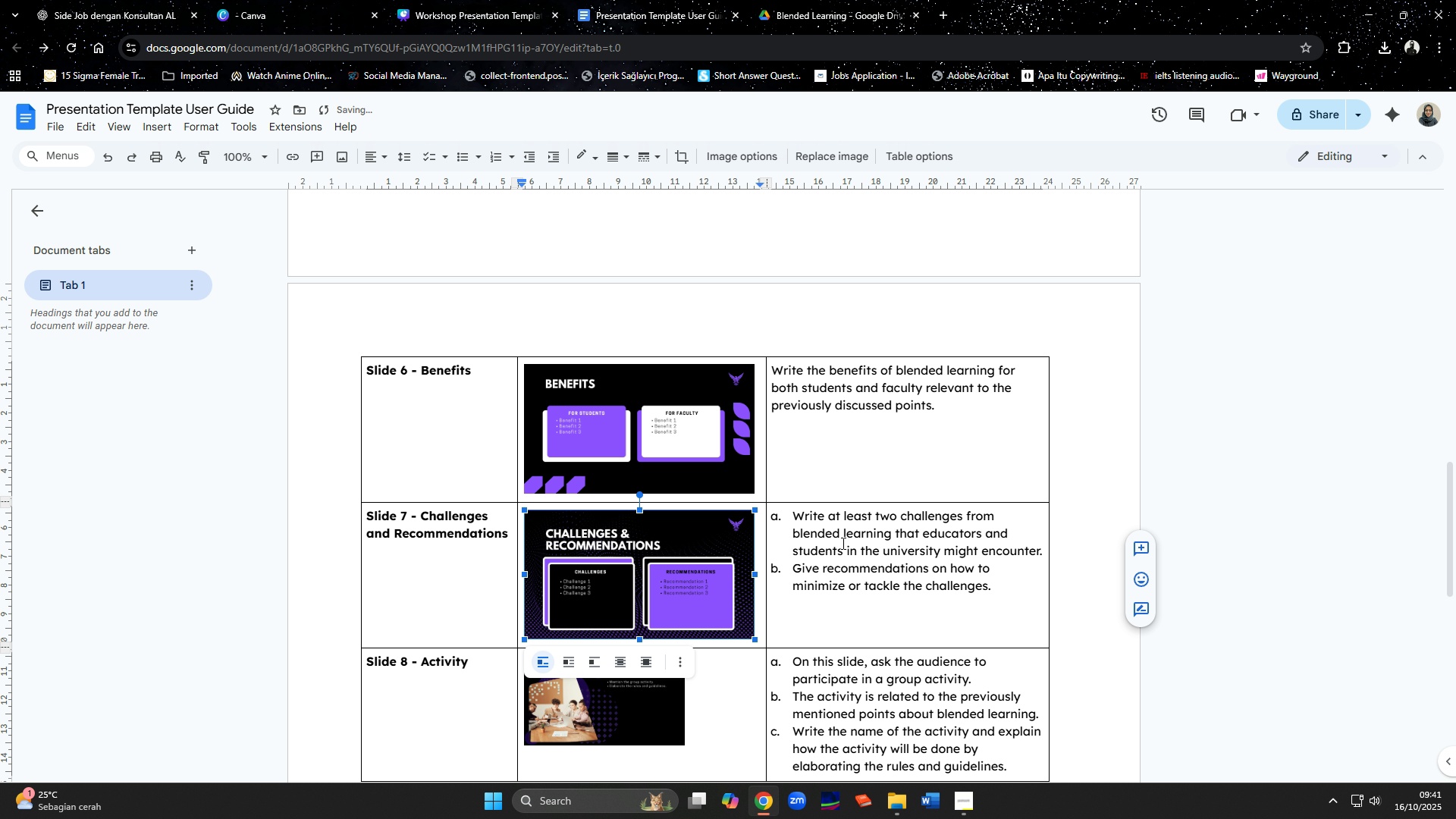 
scroll: coordinate [841, 529], scroll_direction: down, amount: 4.0
 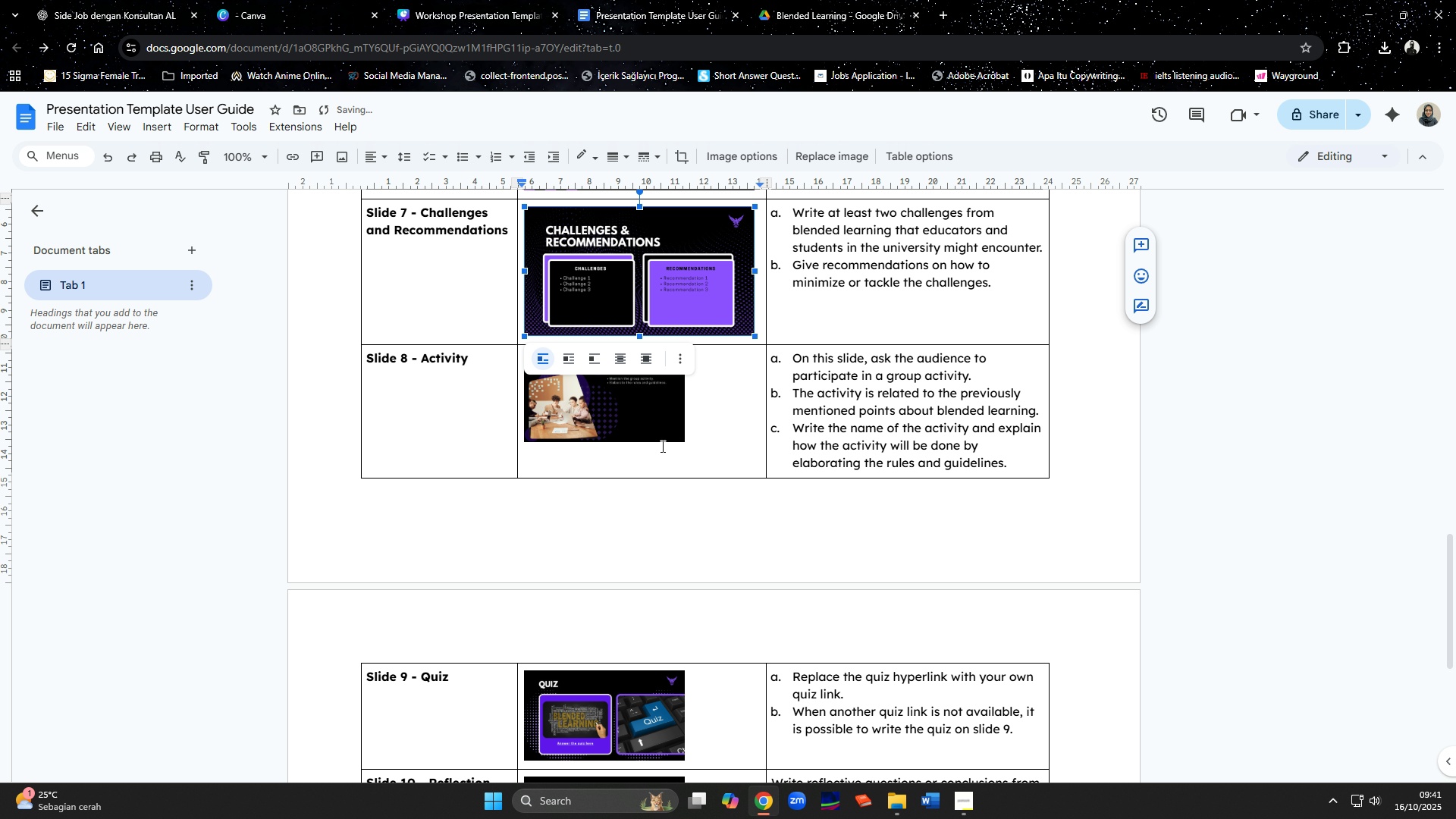 
left_click([653, 421])
 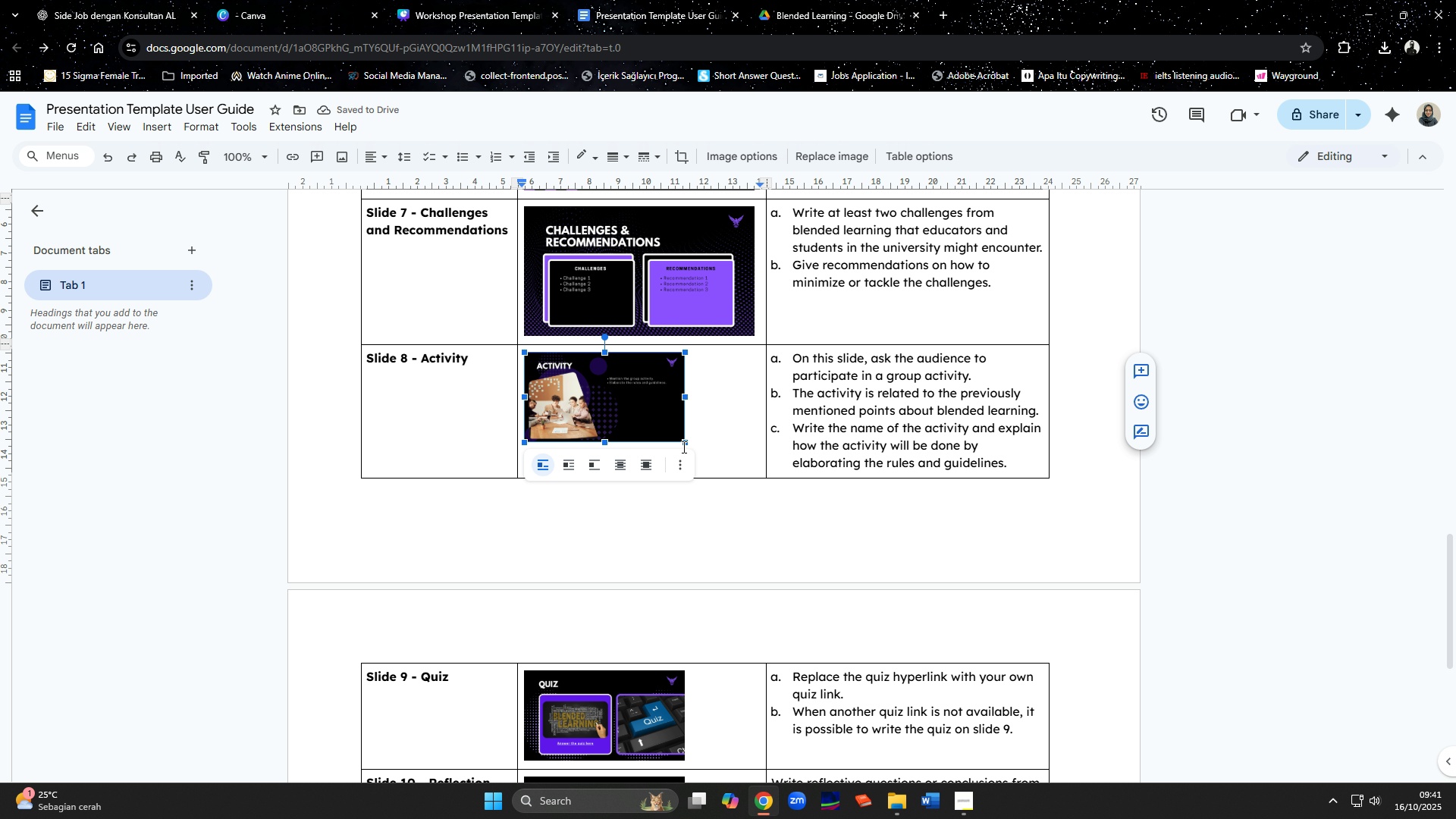 
left_click_drag(start_coordinate=[682, 443], to_coordinate=[717, 482])
 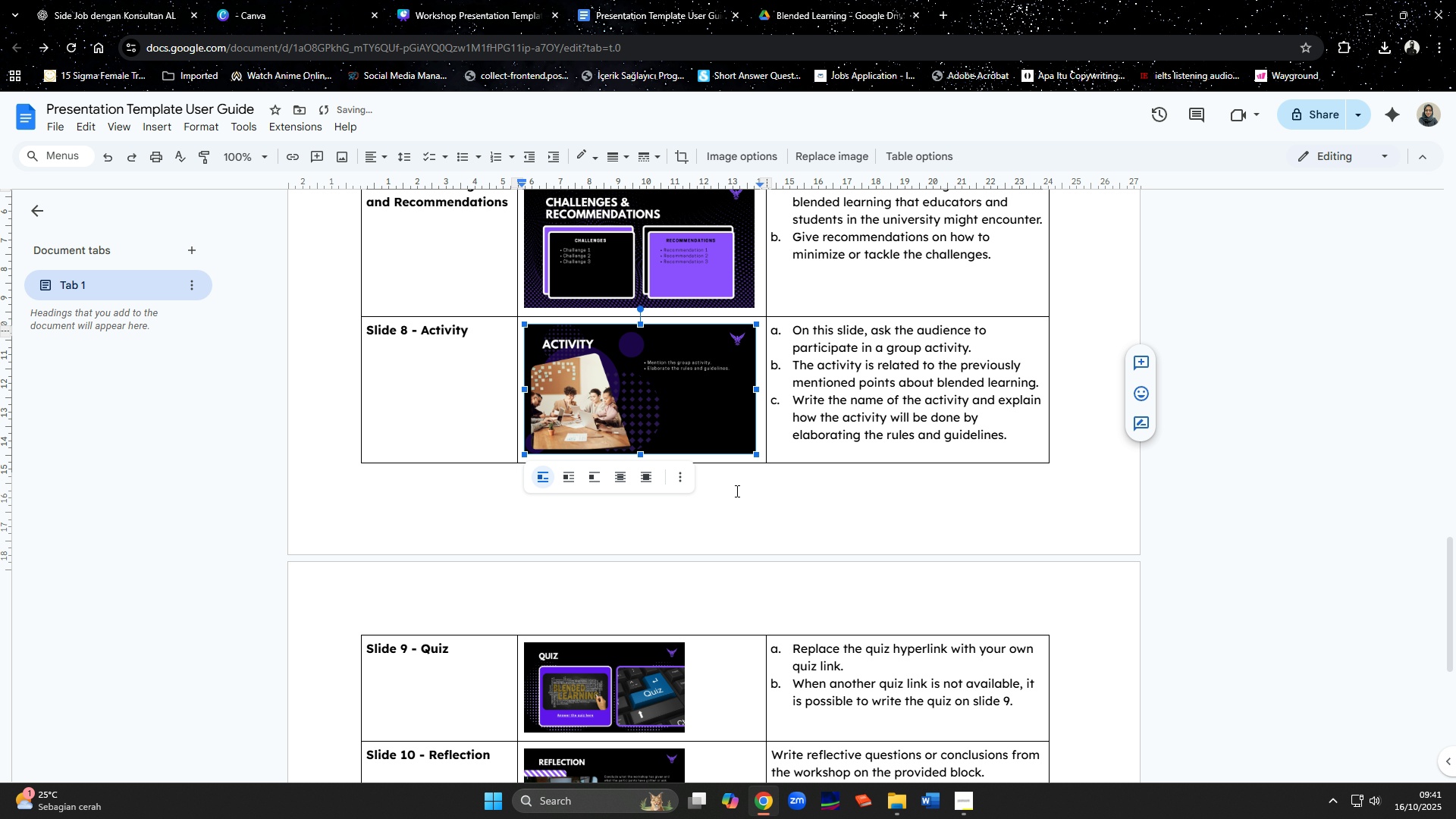 
scroll: coordinate [736, 491], scroll_direction: down, amount: 4.0
 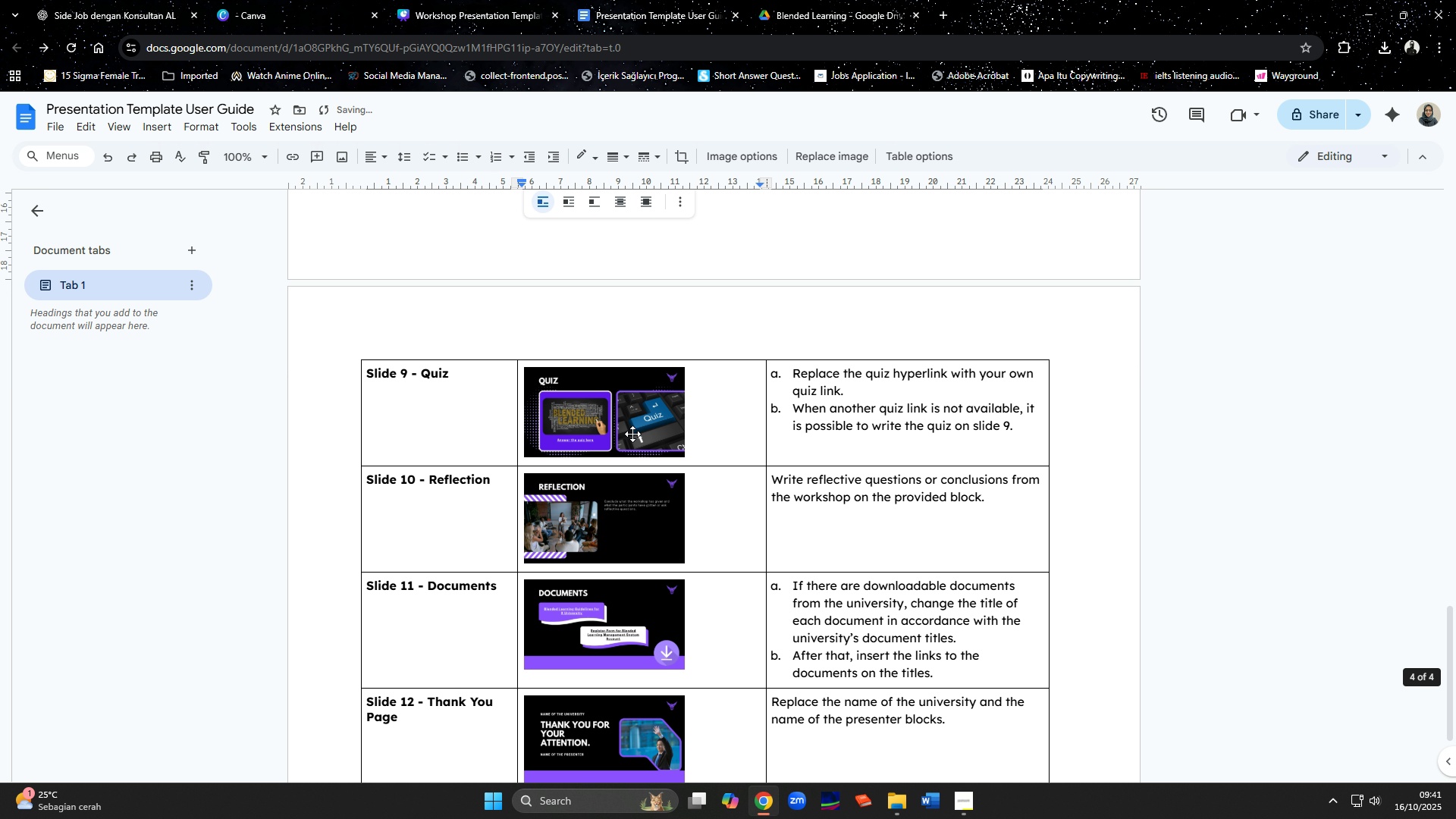 
left_click([632, 433])
 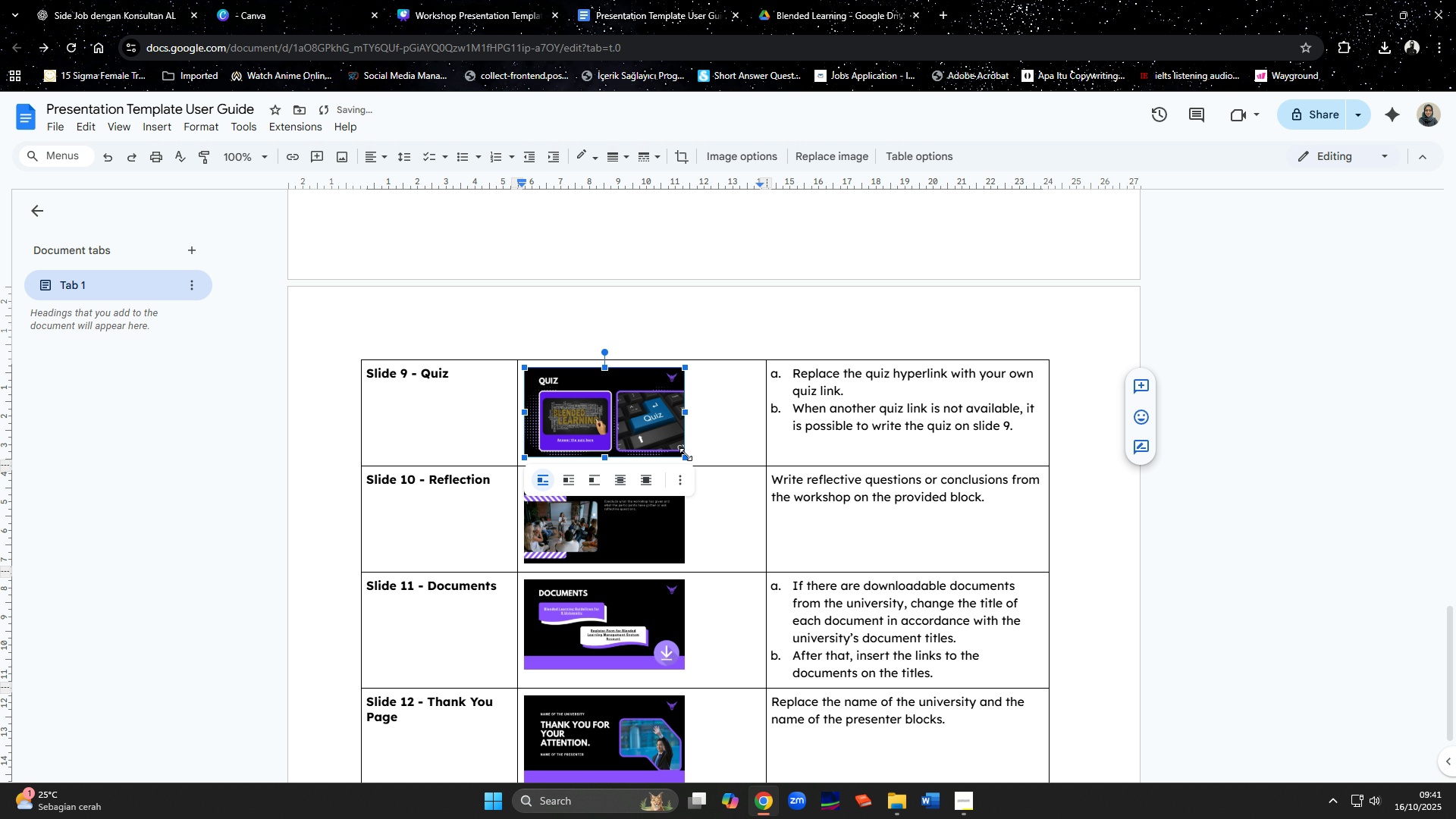 
left_click_drag(start_coordinate=[686, 455], to_coordinate=[721, 494])
 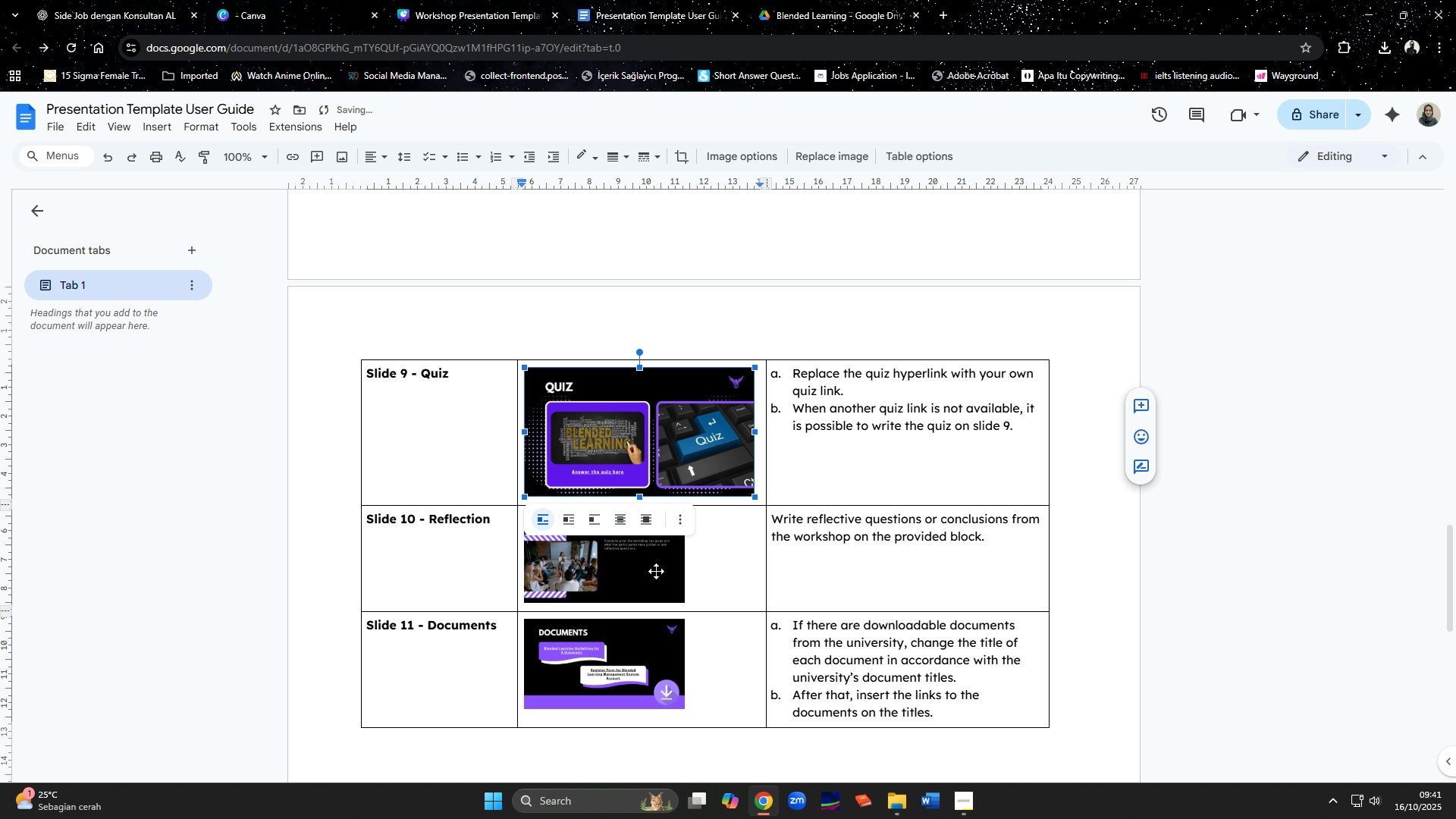 
left_click([656, 572])
 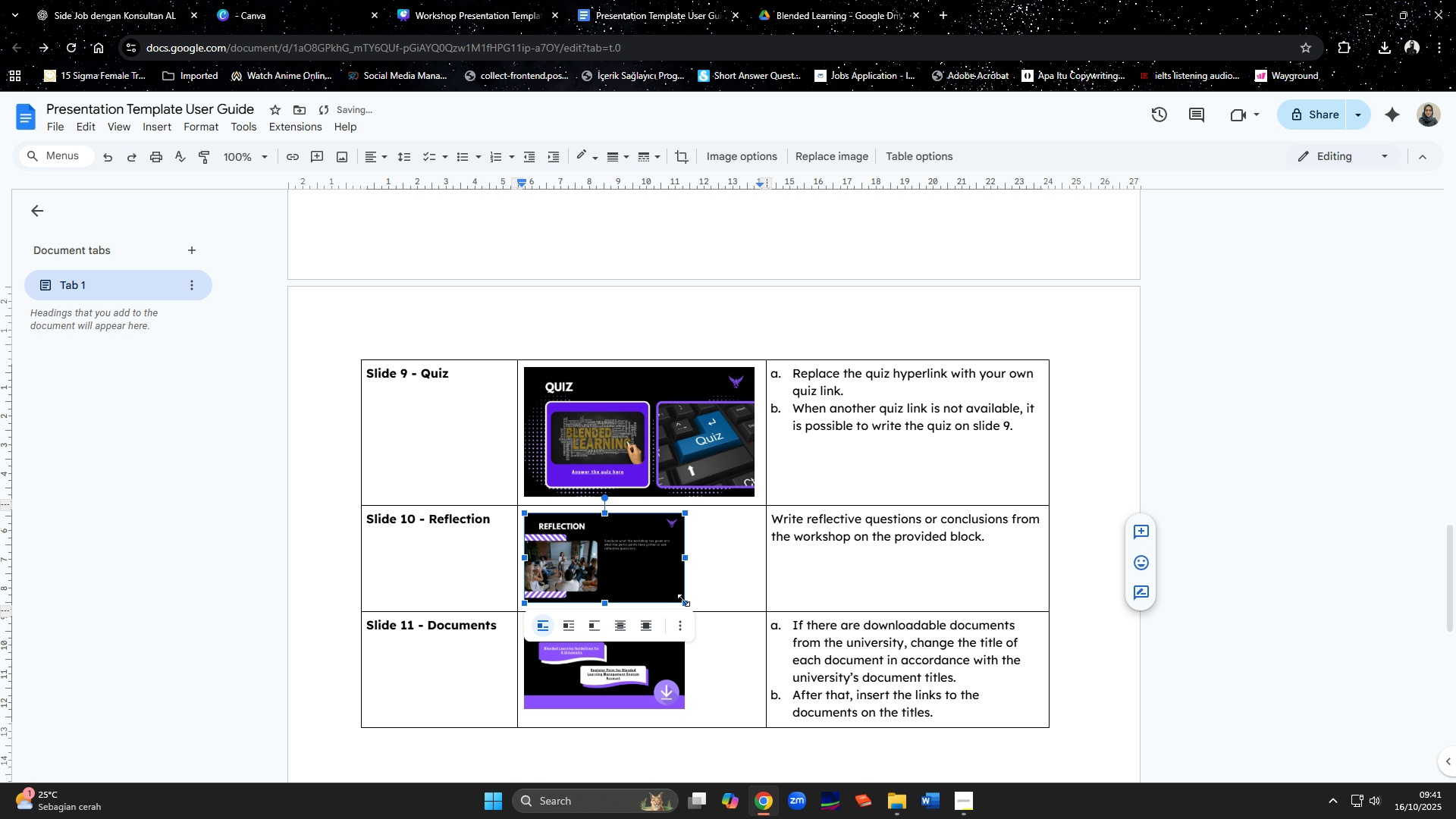 
left_click_drag(start_coordinate=[686, 606], to_coordinate=[729, 645])
 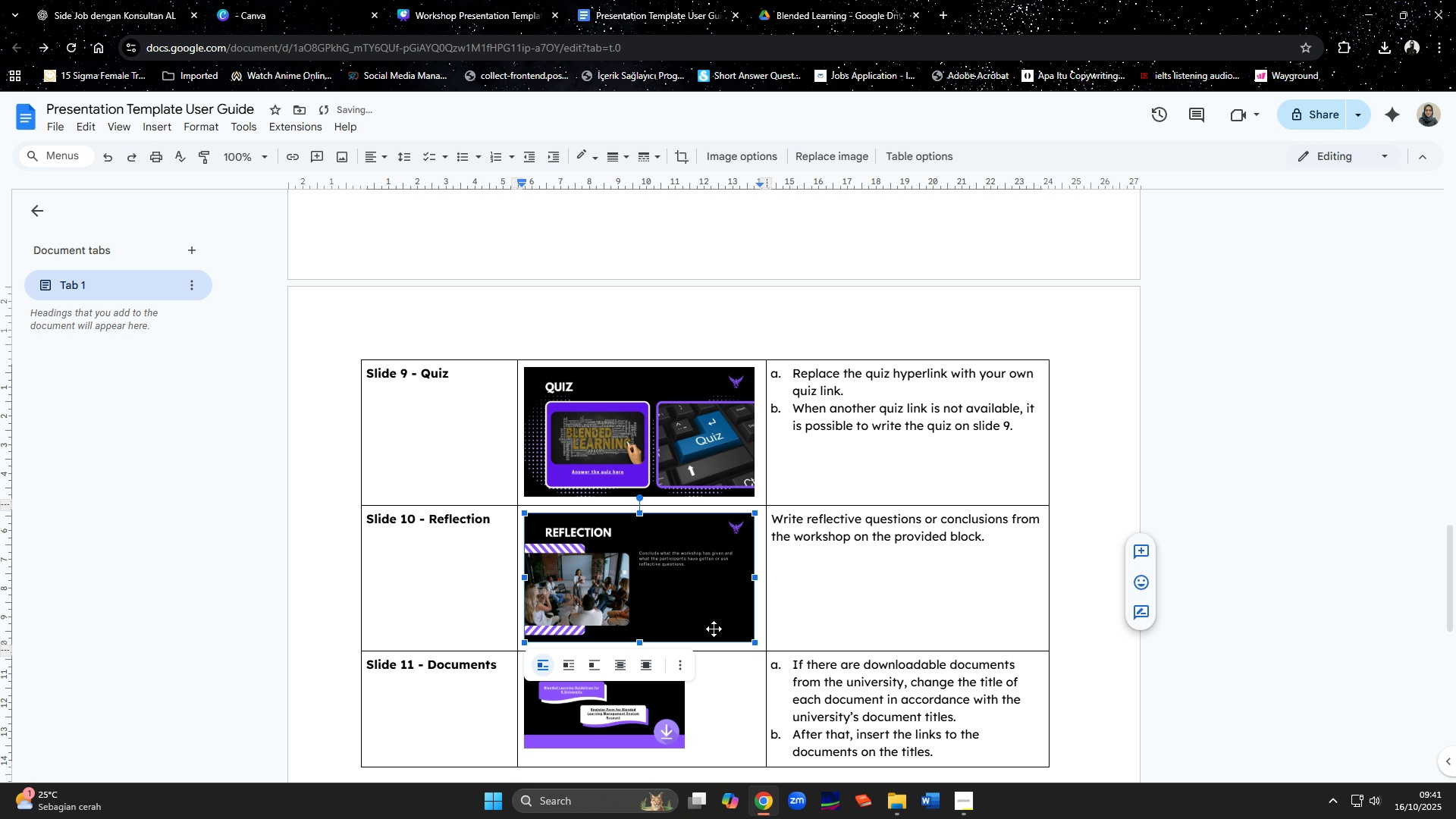 
scroll: coordinate [714, 629], scroll_direction: down, amount: 3.0
 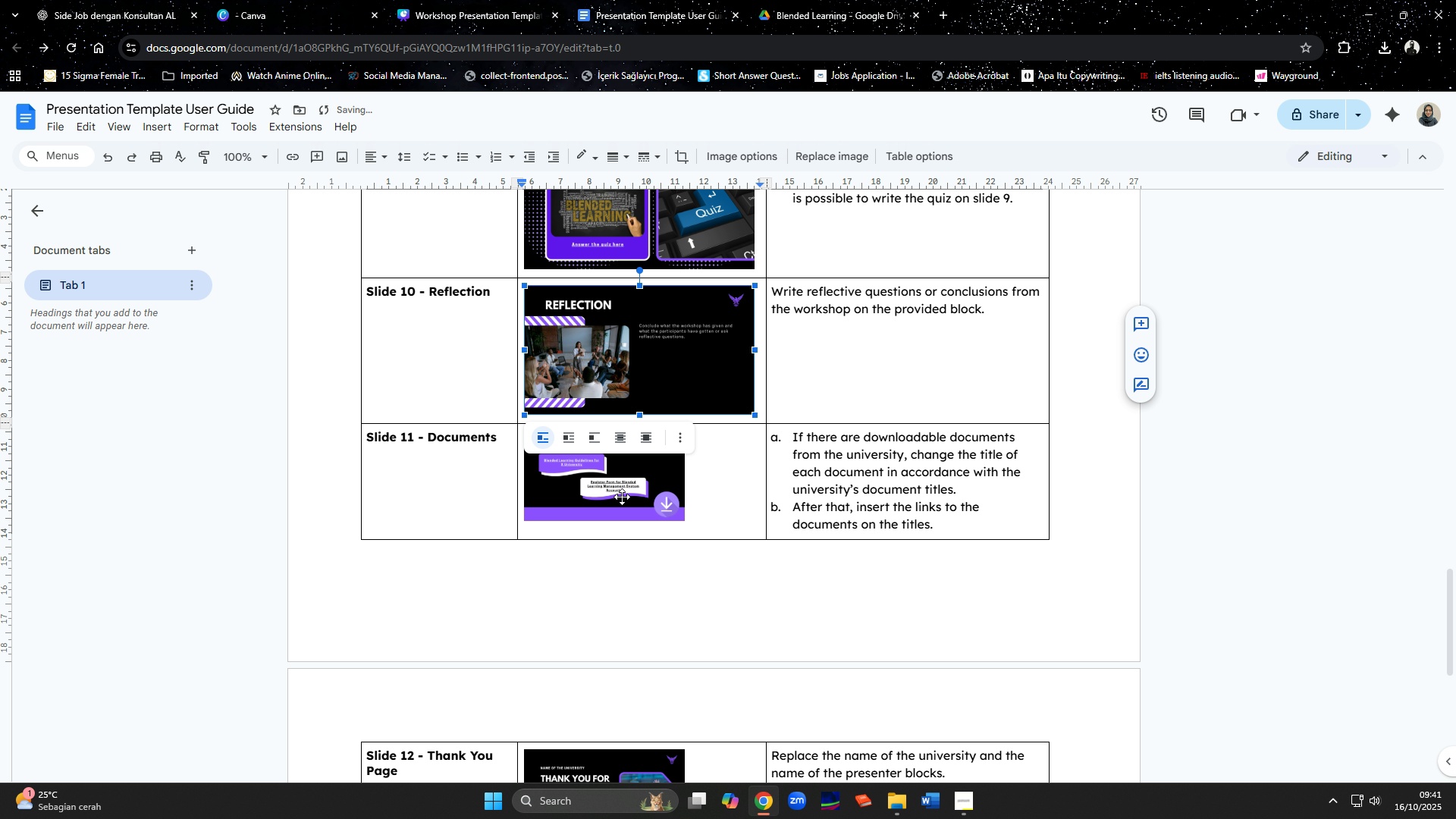 
left_click([622, 493])
 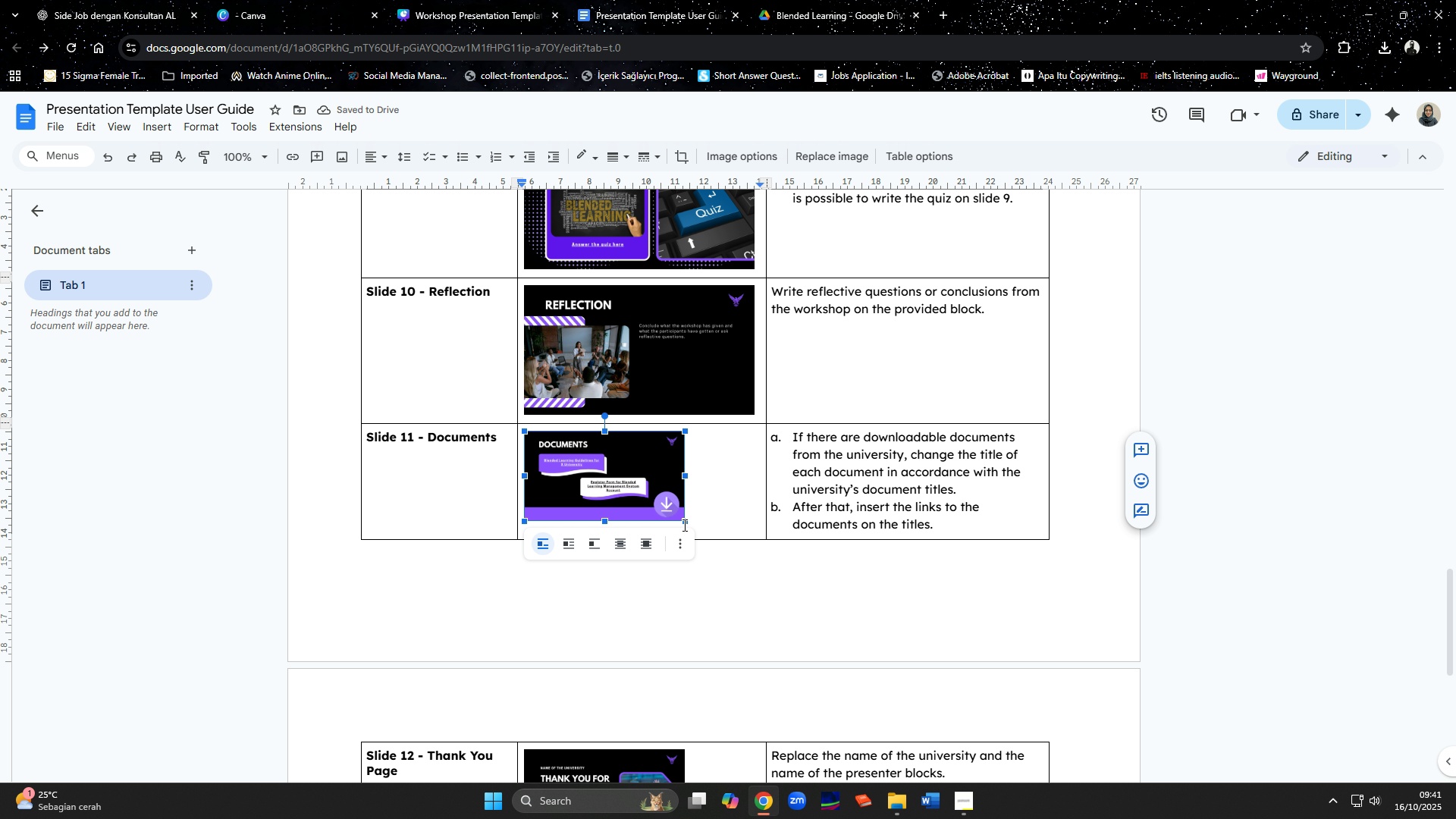 
left_click_drag(start_coordinate=[686, 521], to_coordinate=[717, 558])
 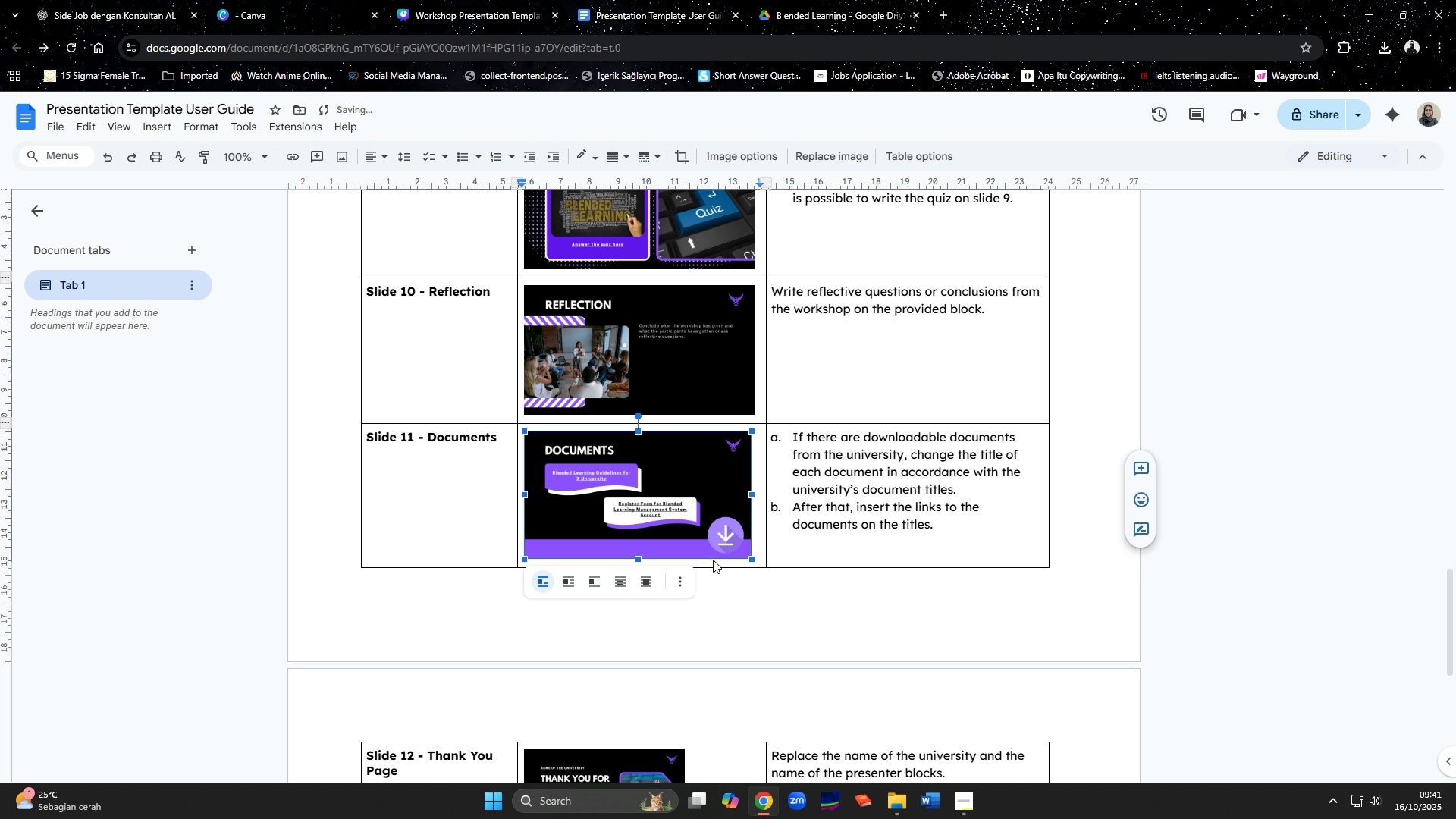 
scroll: coordinate [711, 565], scroll_direction: down, amount: 5.0
 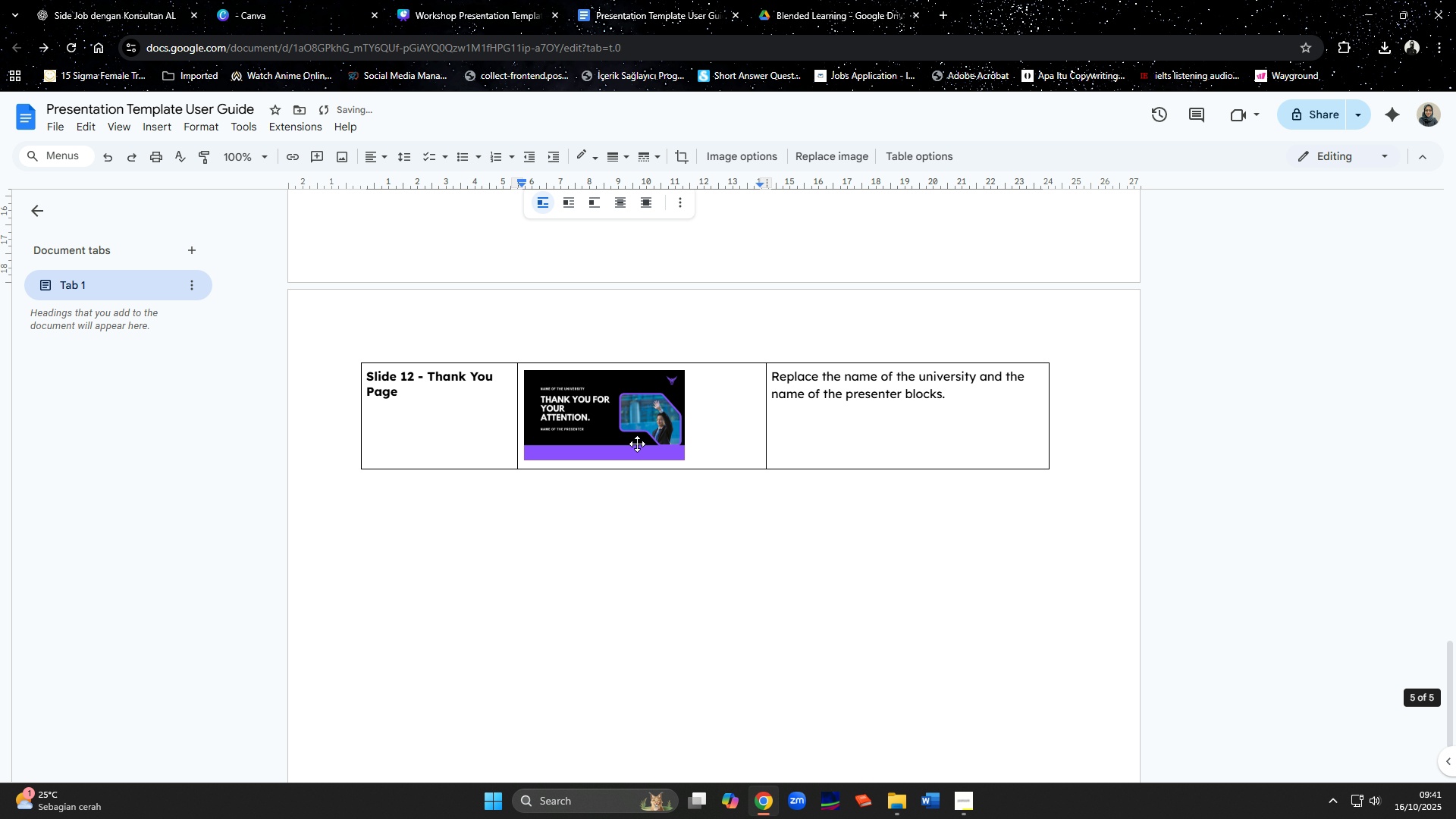 
left_click([637, 444])
 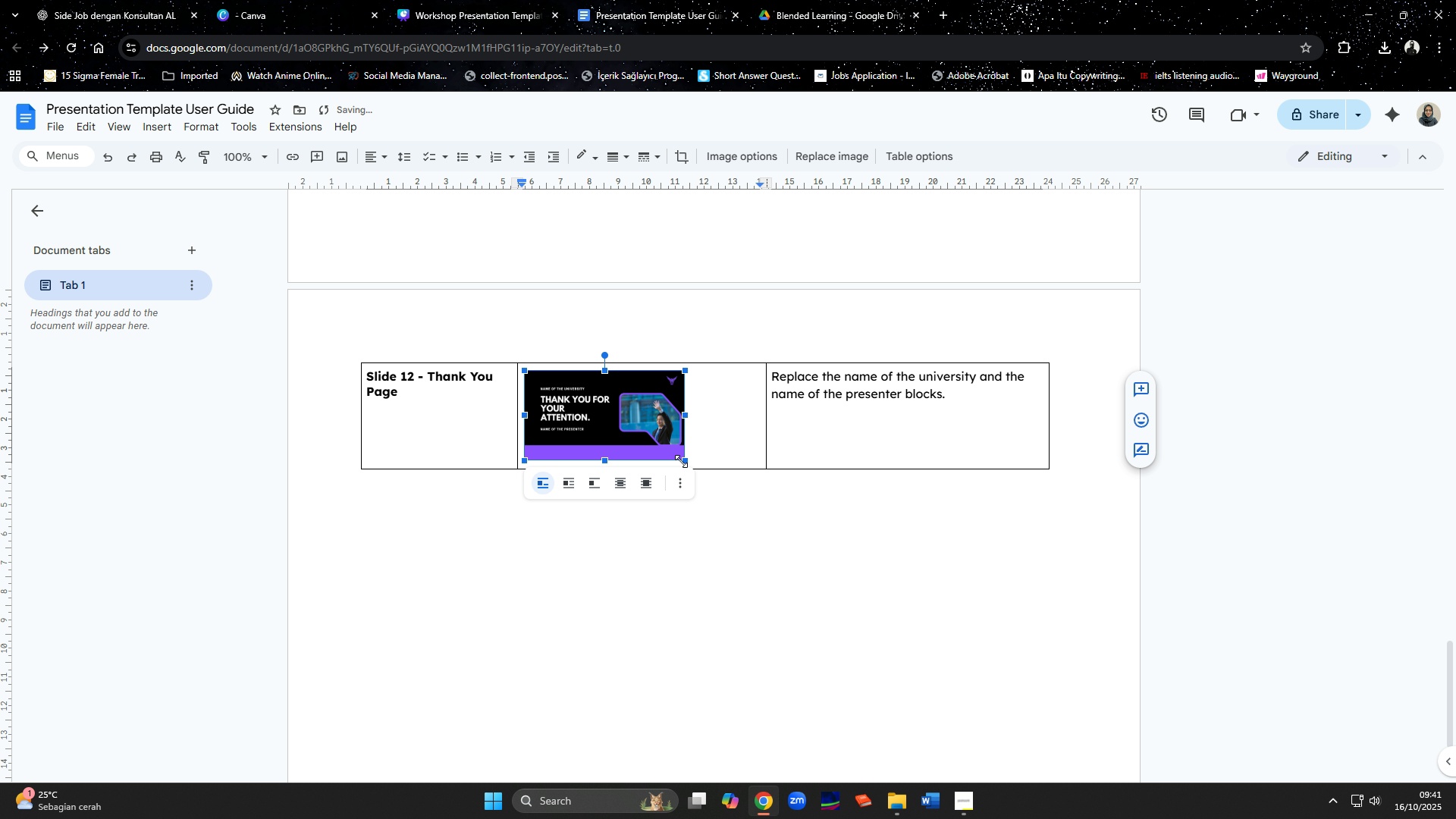 
left_click_drag(start_coordinate=[685, 466], to_coordinate=[703, 492])
 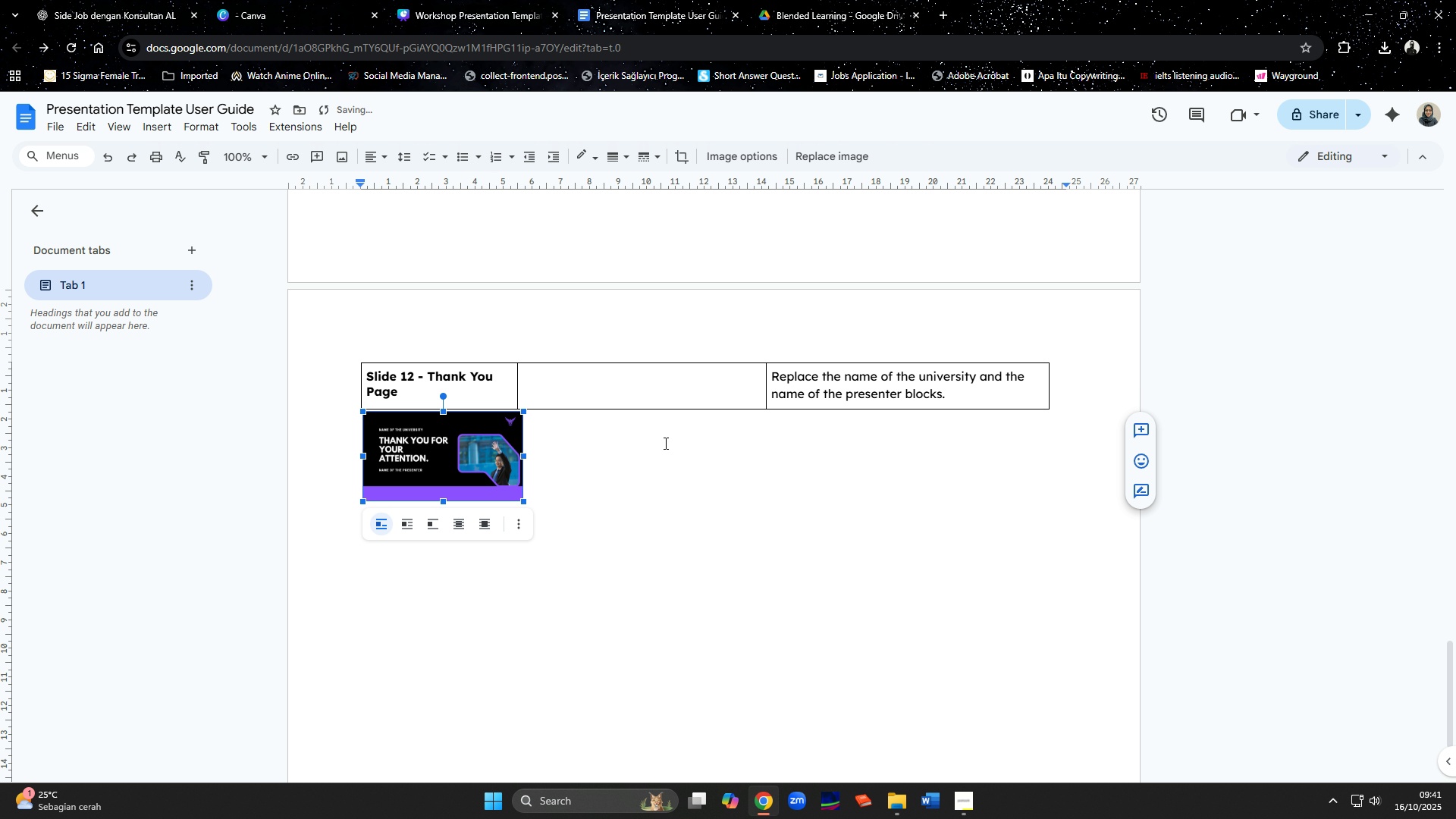 
left_click([664, 443])
 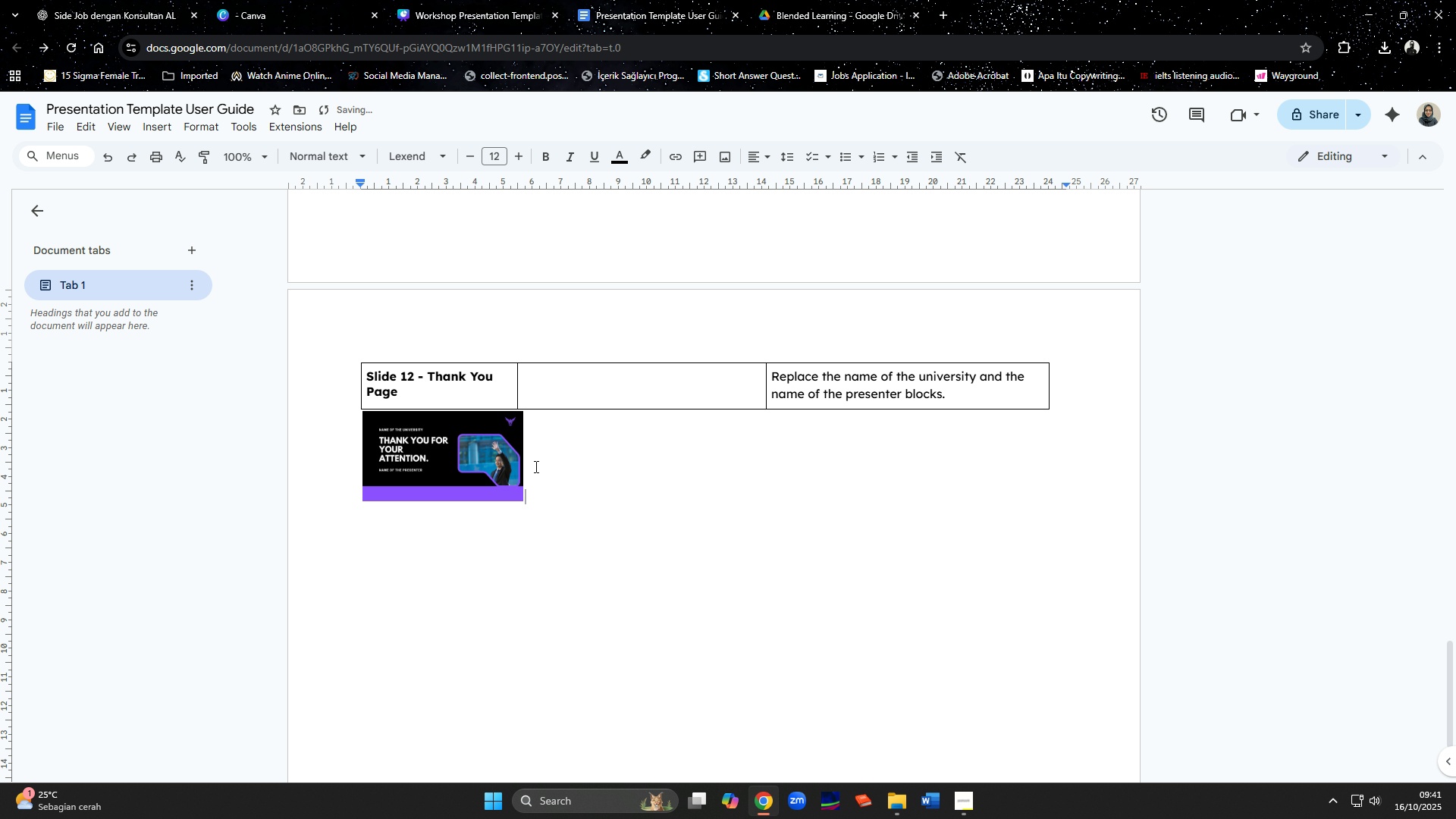 
key(Control+ControlLeft)
 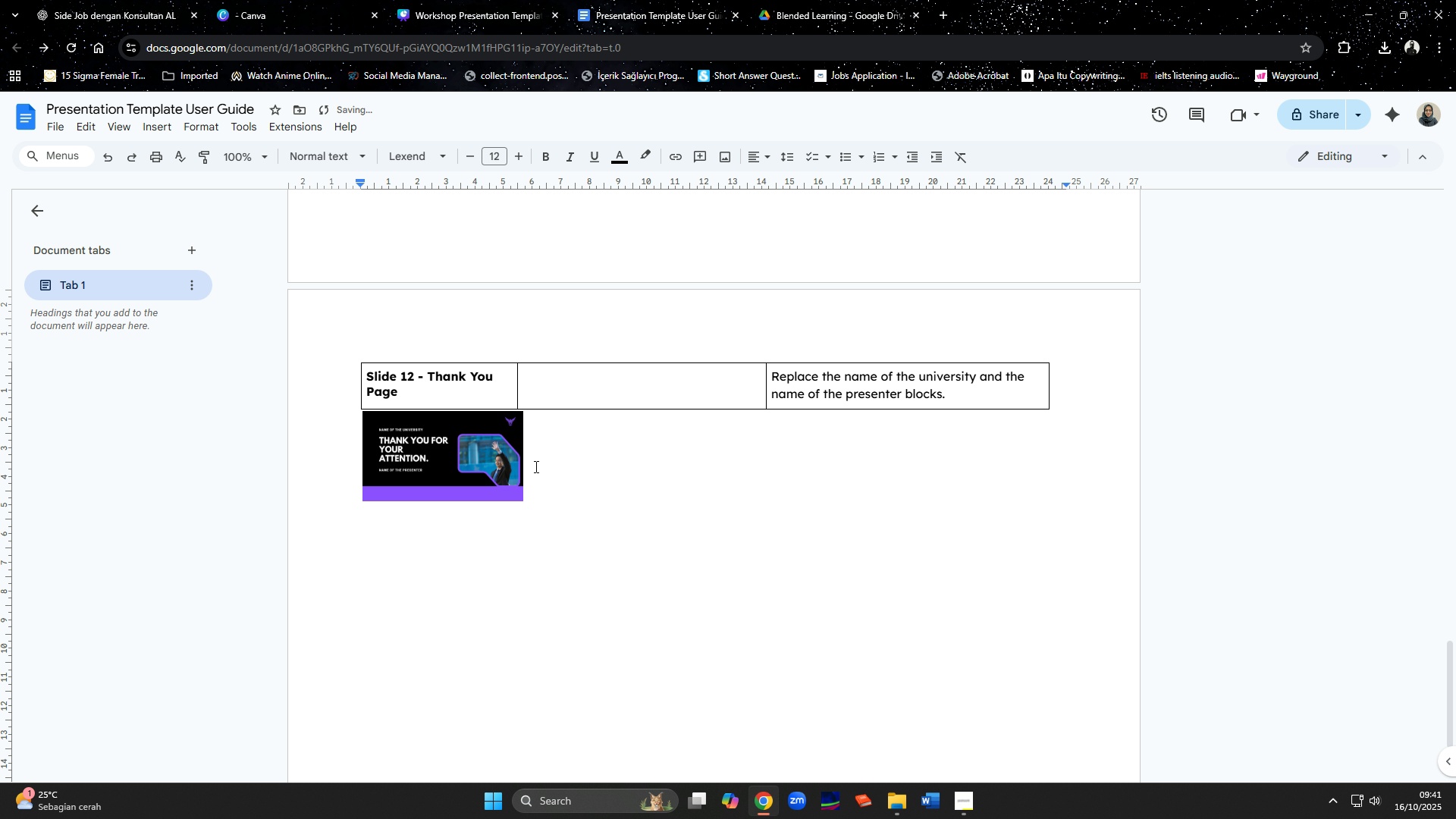 
key(Control+Z)
 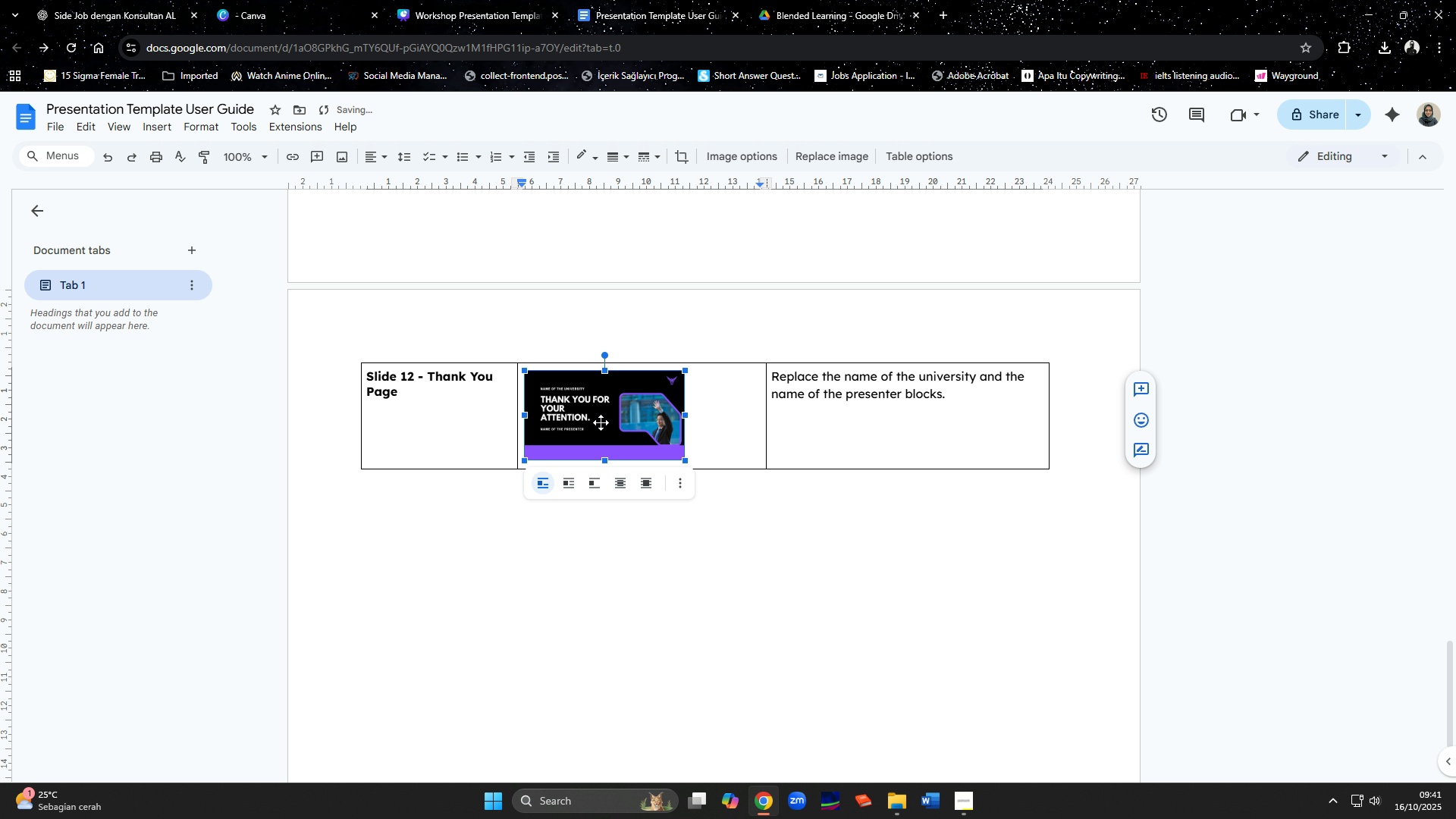 
left_click([601, 422])
 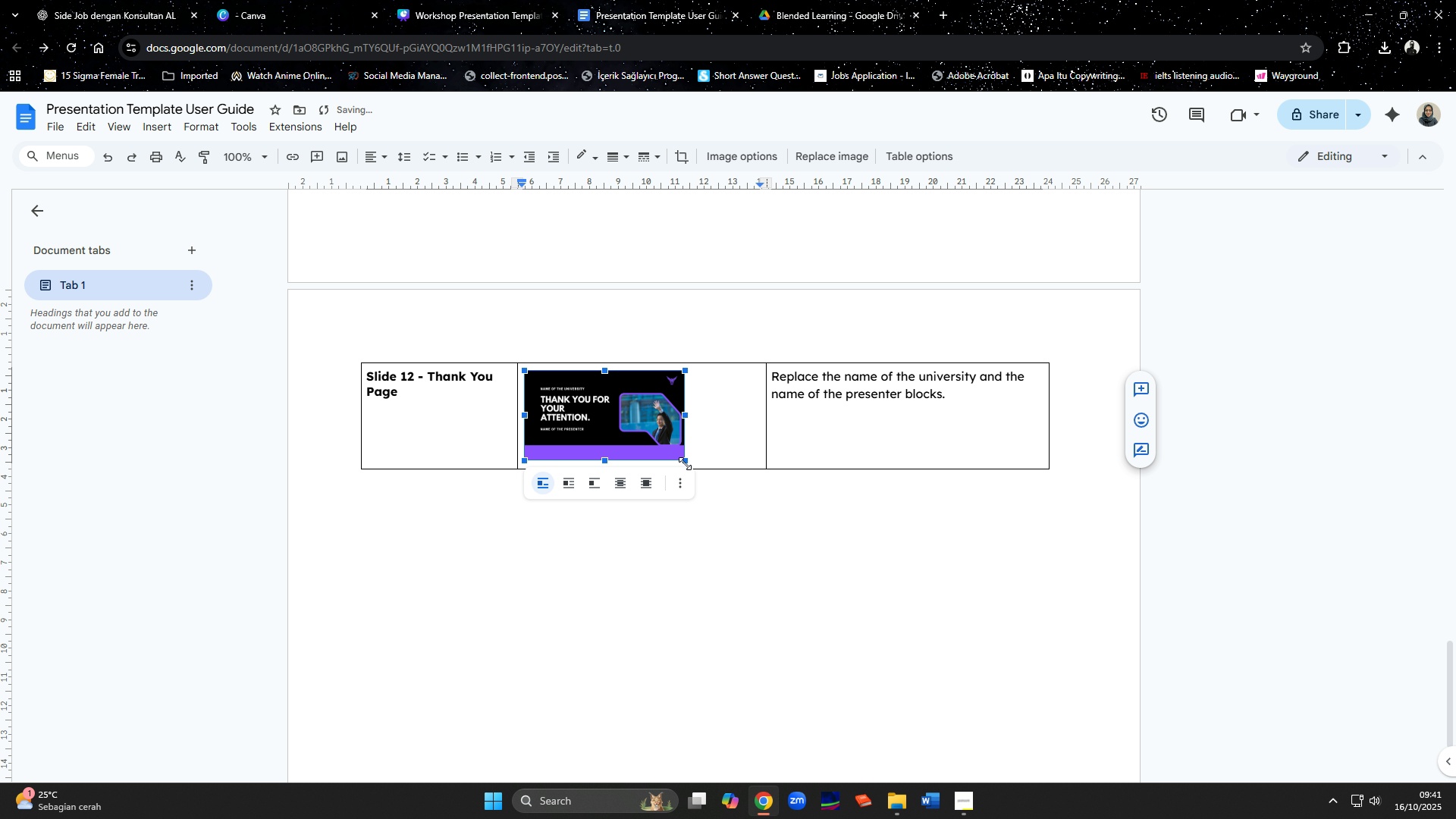 
left_click_drag(start_coordinate=[685, 463], to_coordinate=[730, 500])
 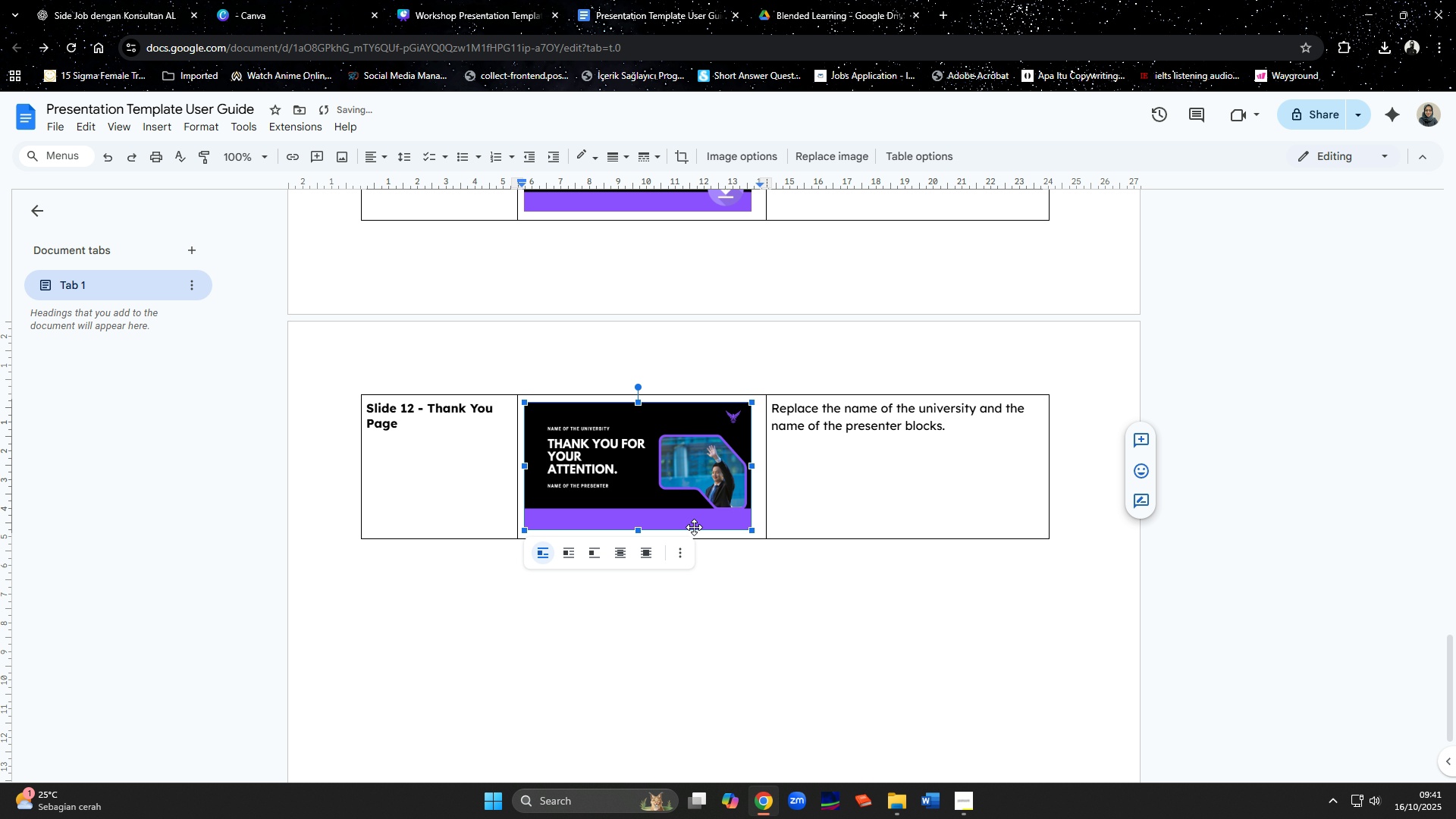 
scroll: coordinate [720, 505], scroll_direction: up, amount: 40.0
 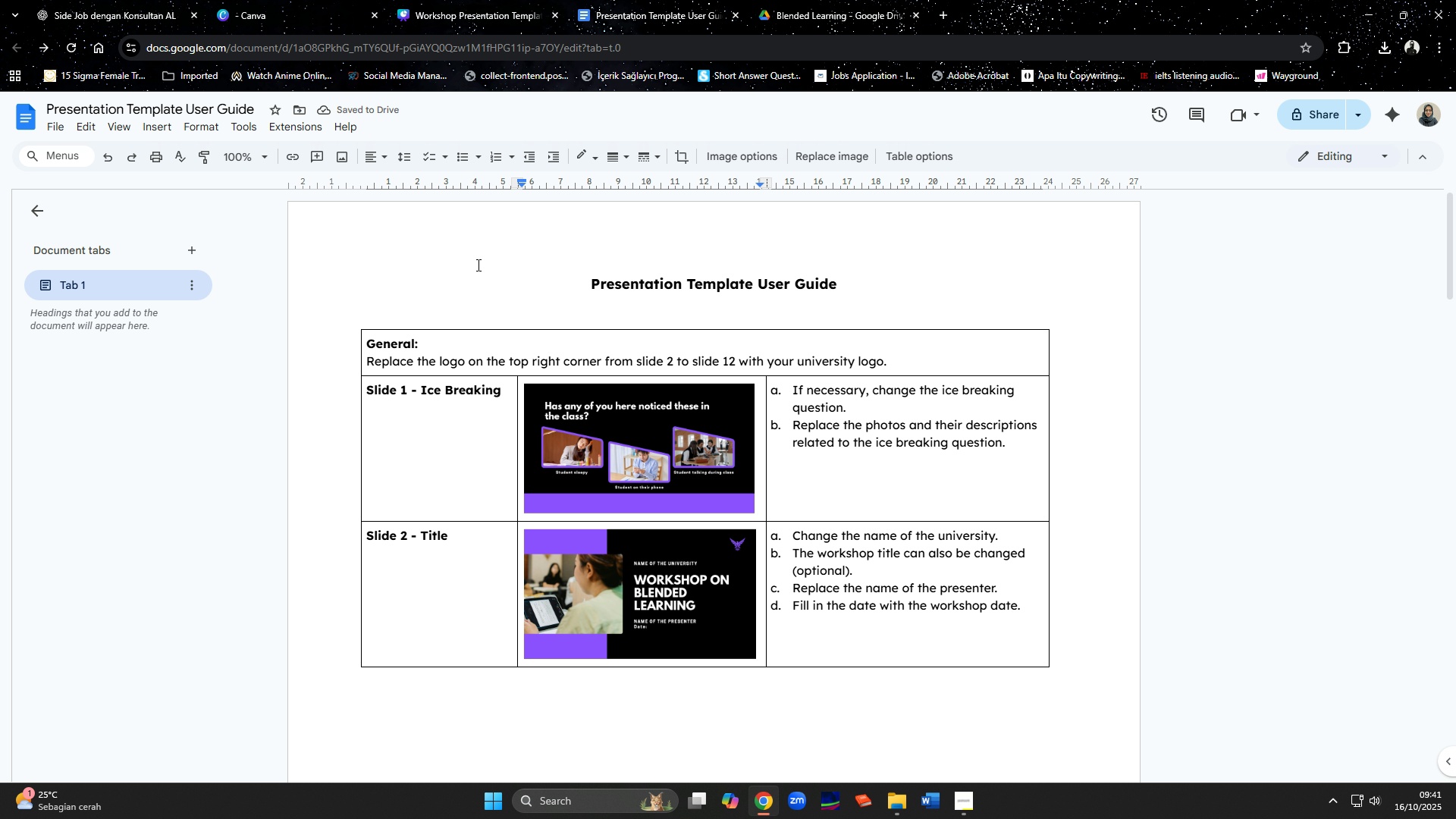 
left_click([477, 265])
 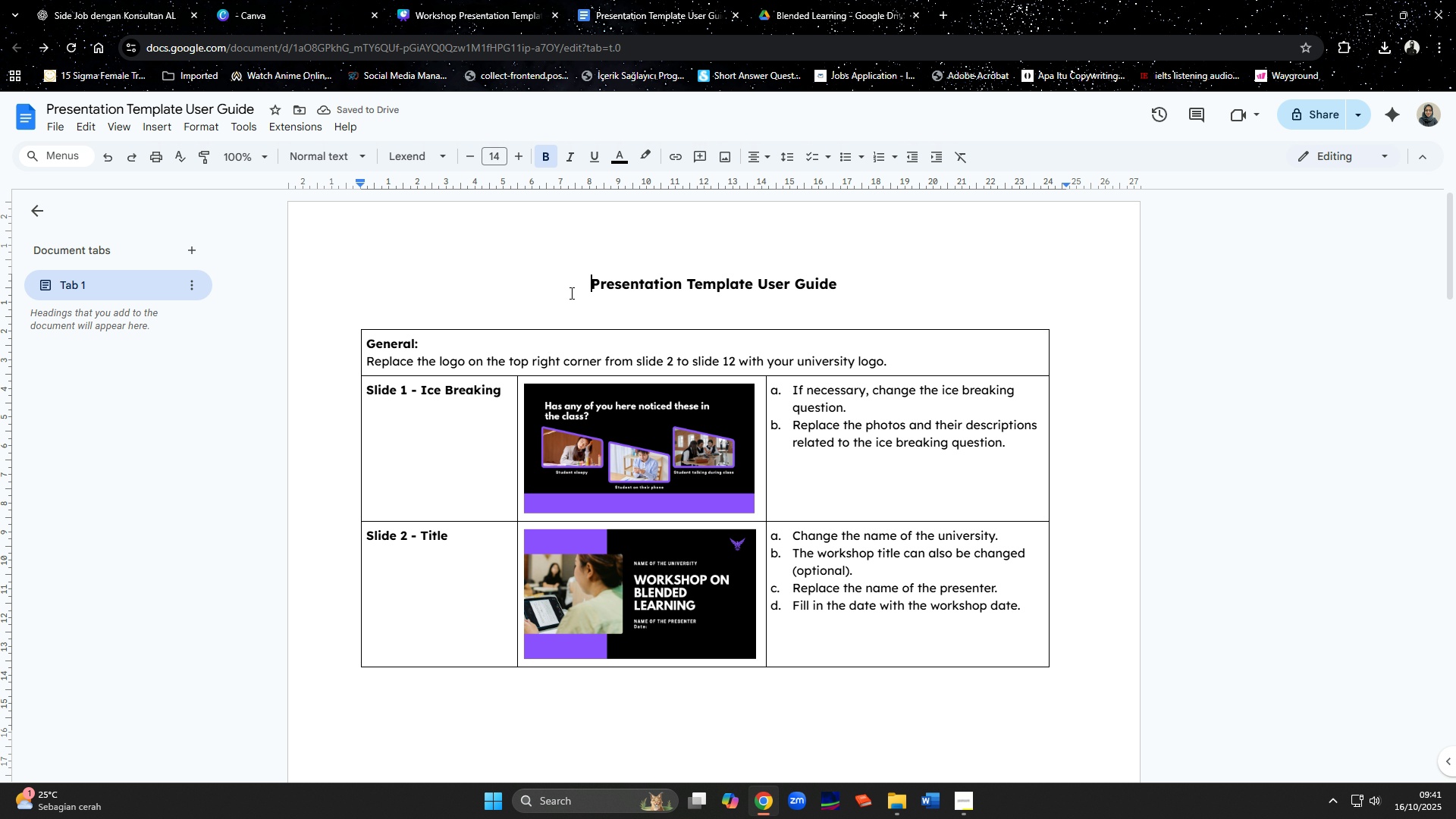 
left_click([581, 295])
 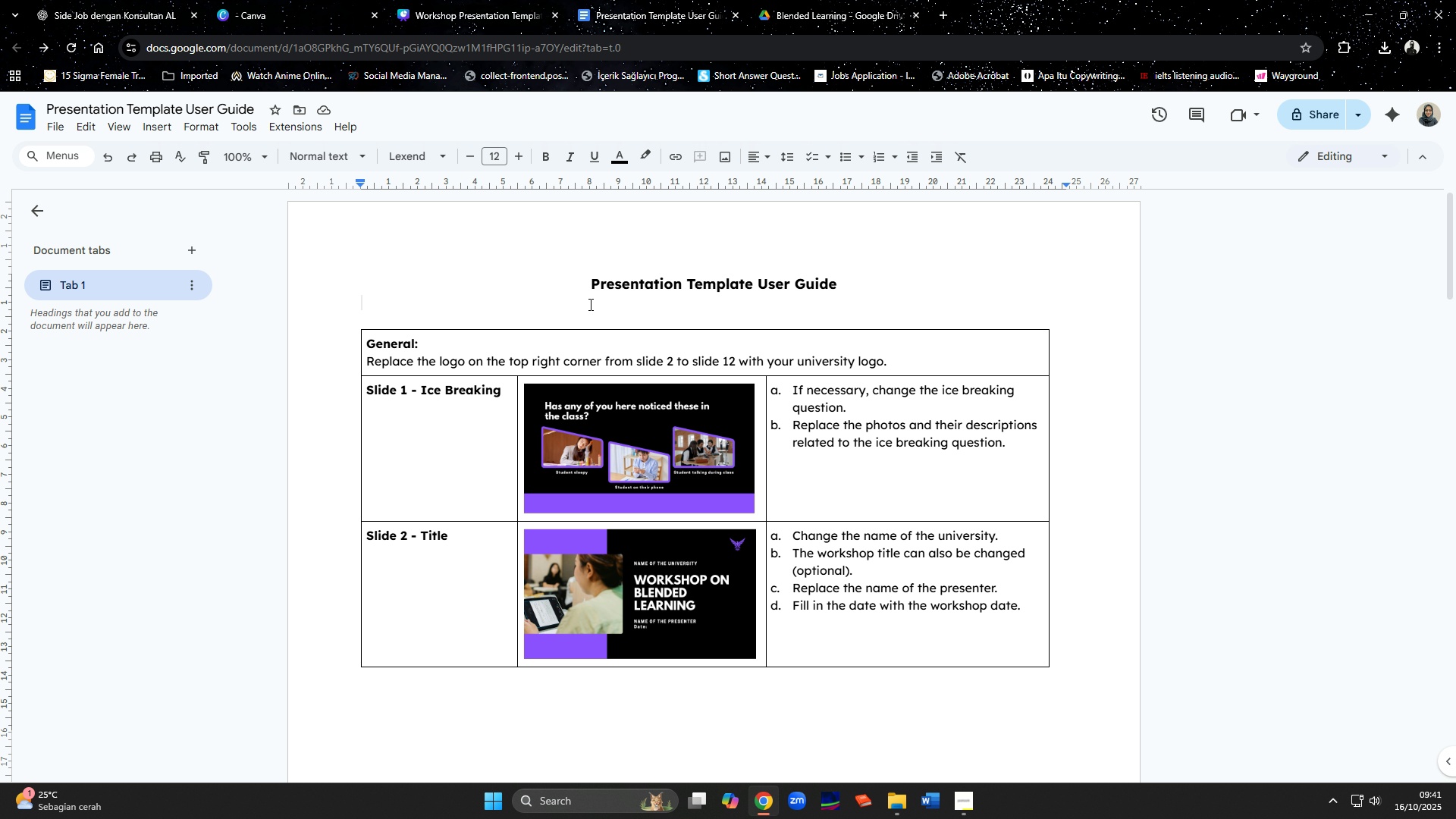 
scroll: coordinate [847, 438], scroll_direction: down, amount: 39.0
 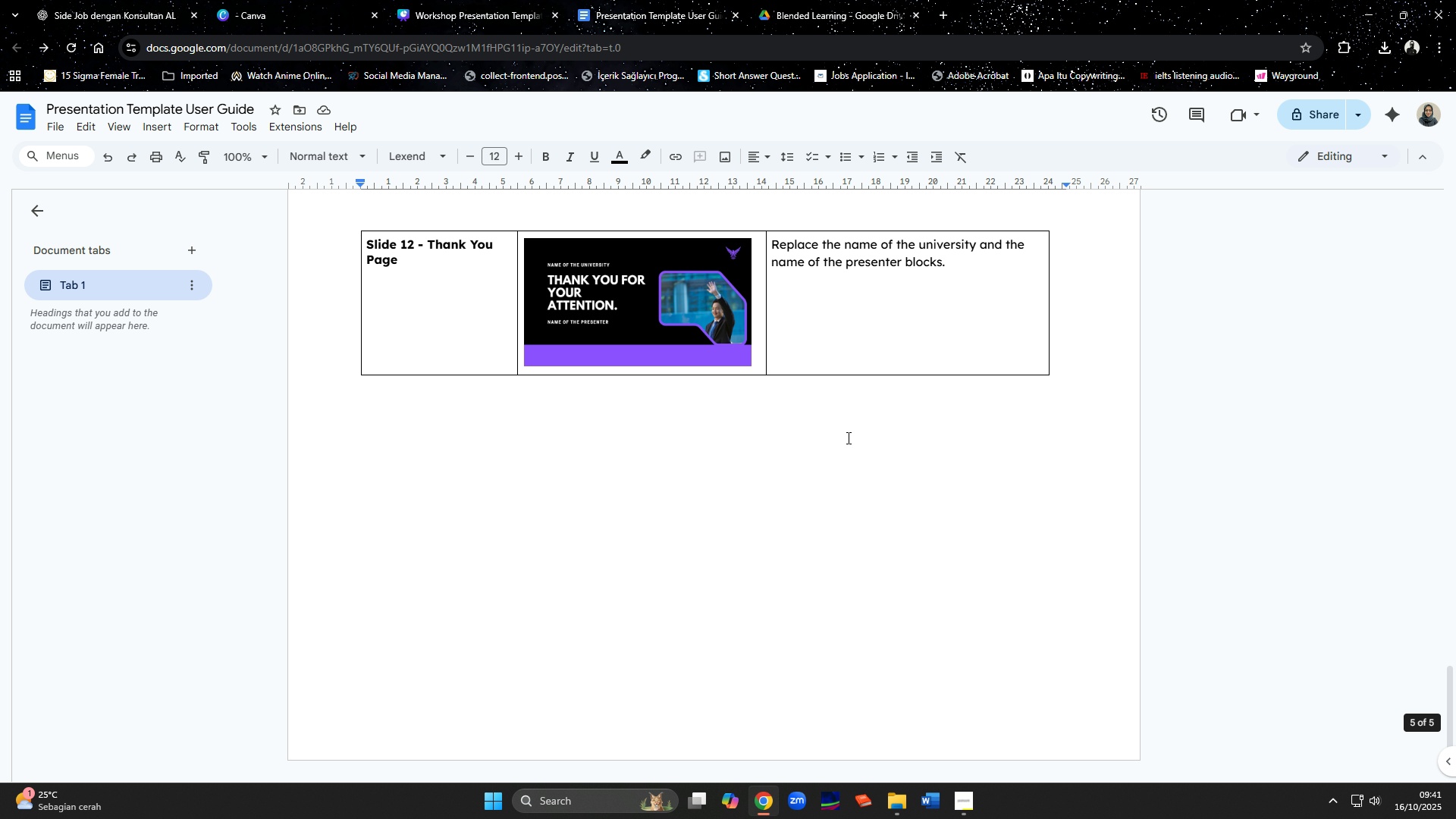 
scroll: coordinate [848, 438], scroll_direction: up, amount: 1.0
 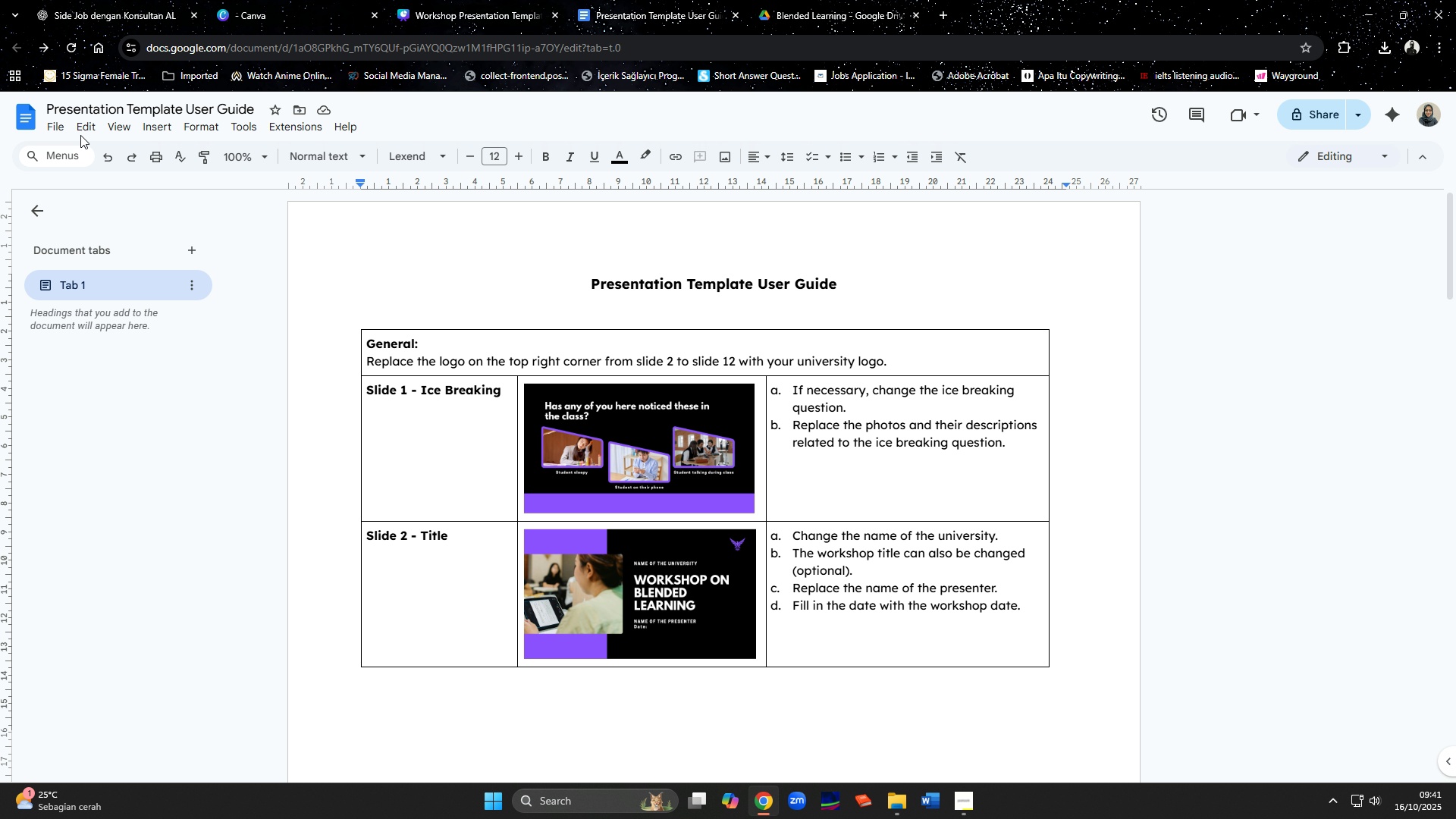 
left_click([826, 5])
 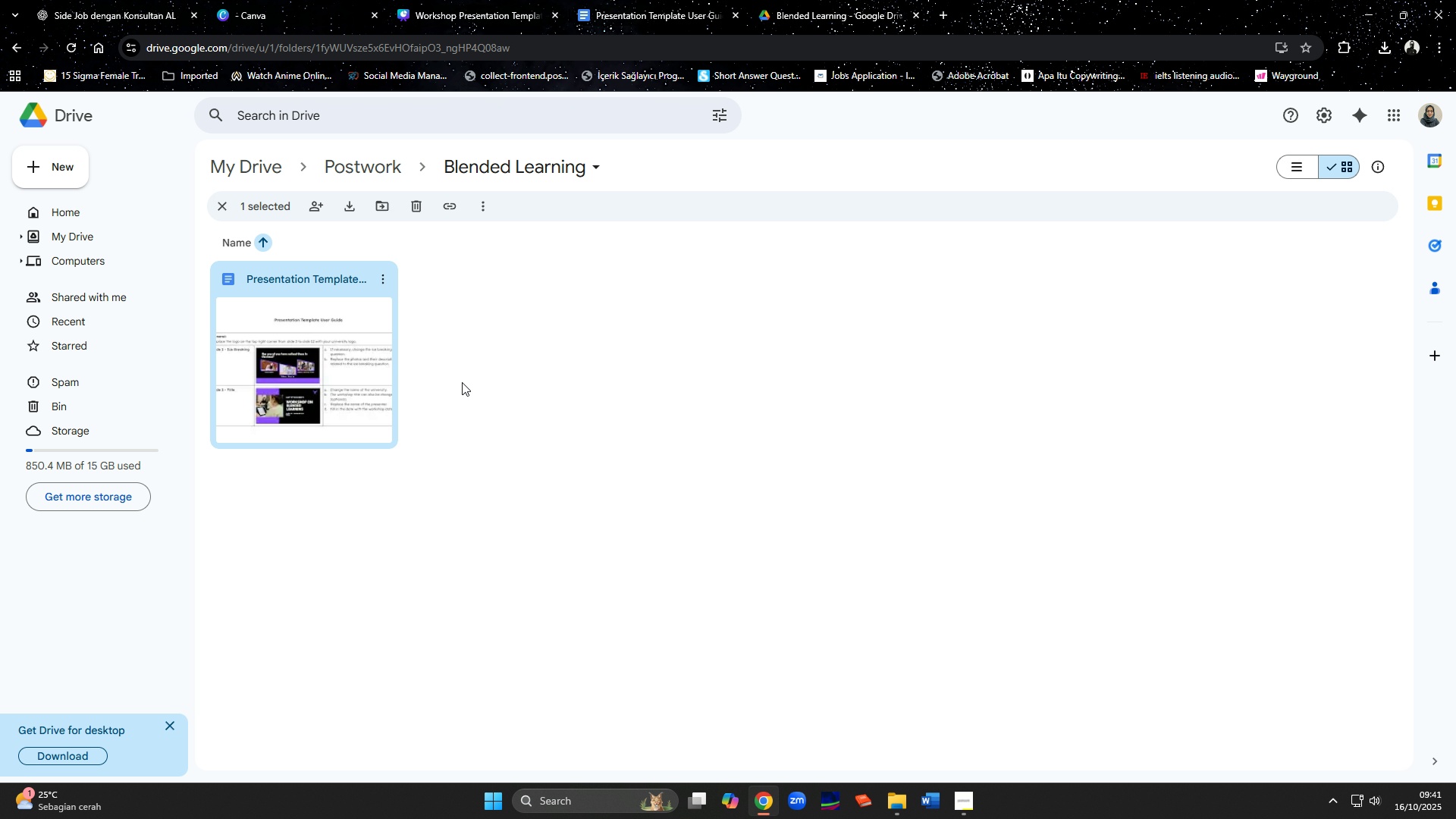 
left_click([462, 383])
 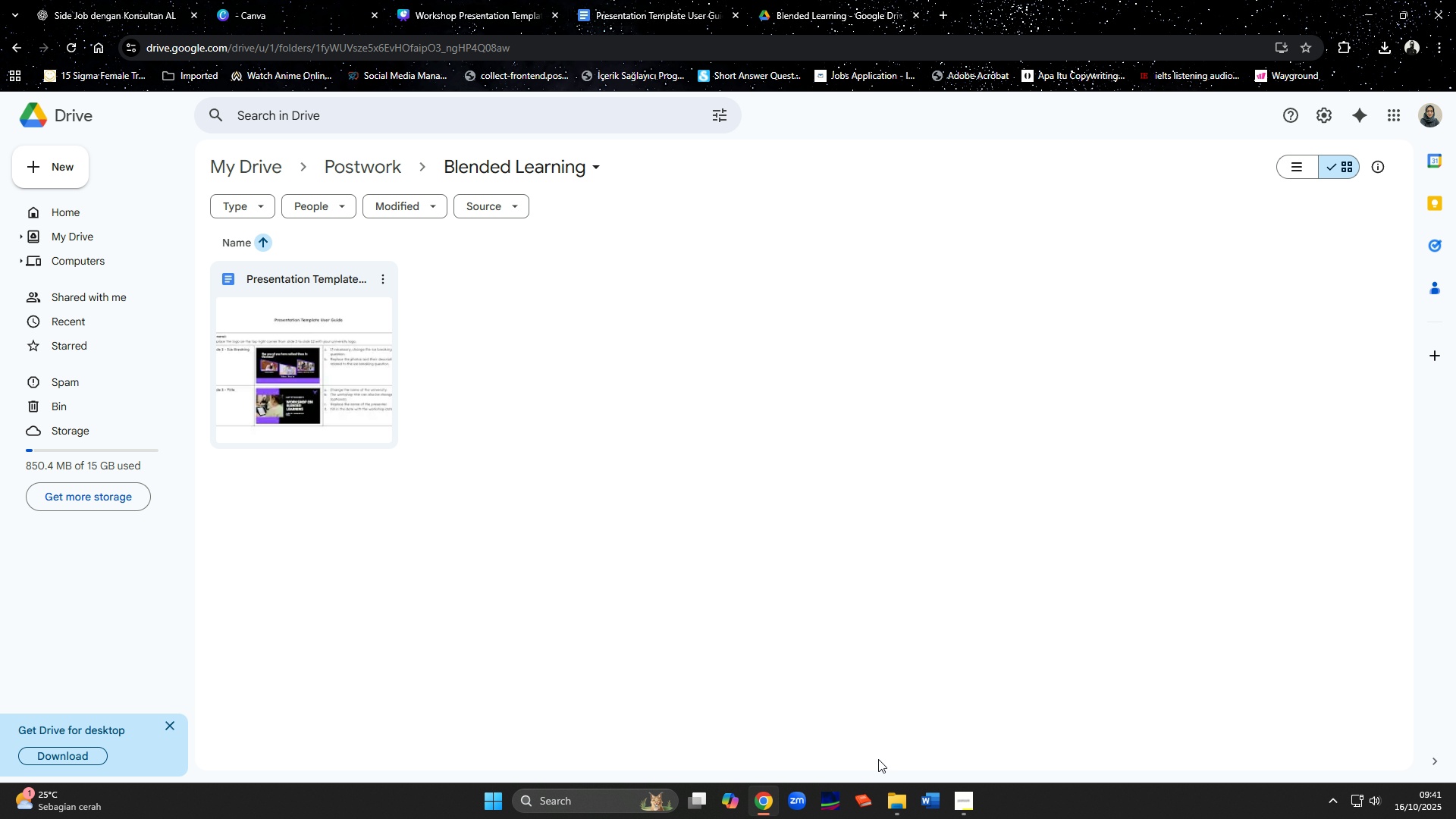 
left_click([908, 813])
 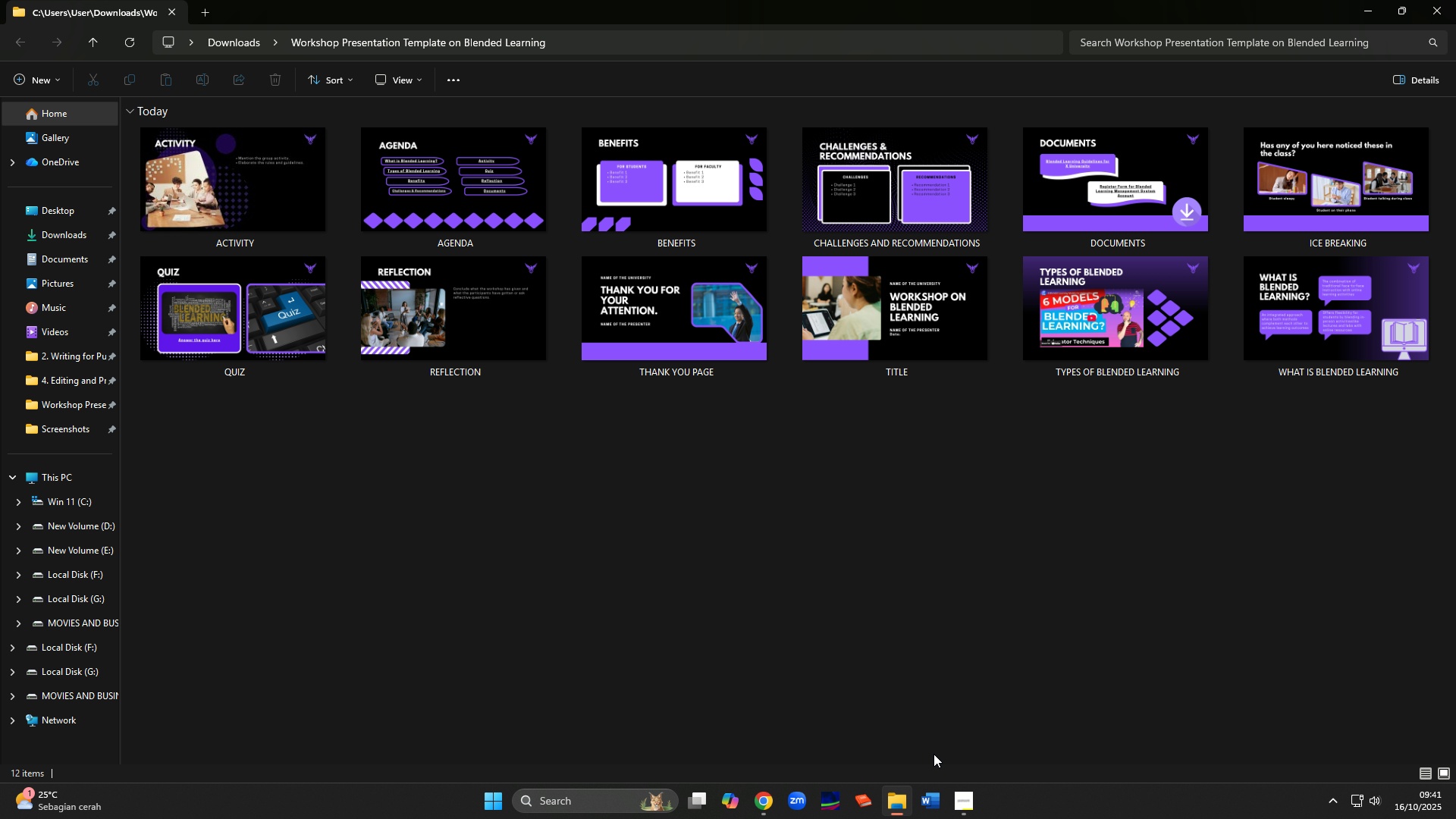 
left_click([959, 799])